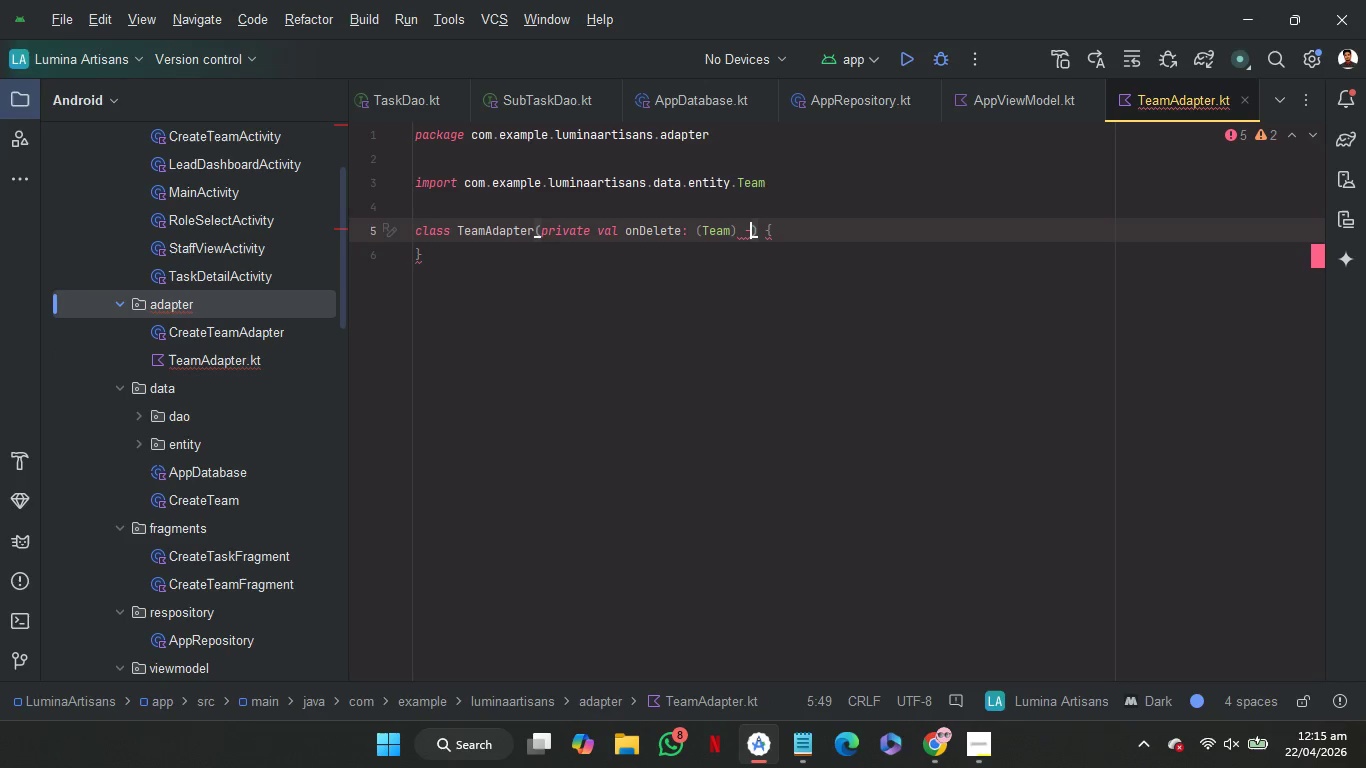 
key(Shift+Period)
 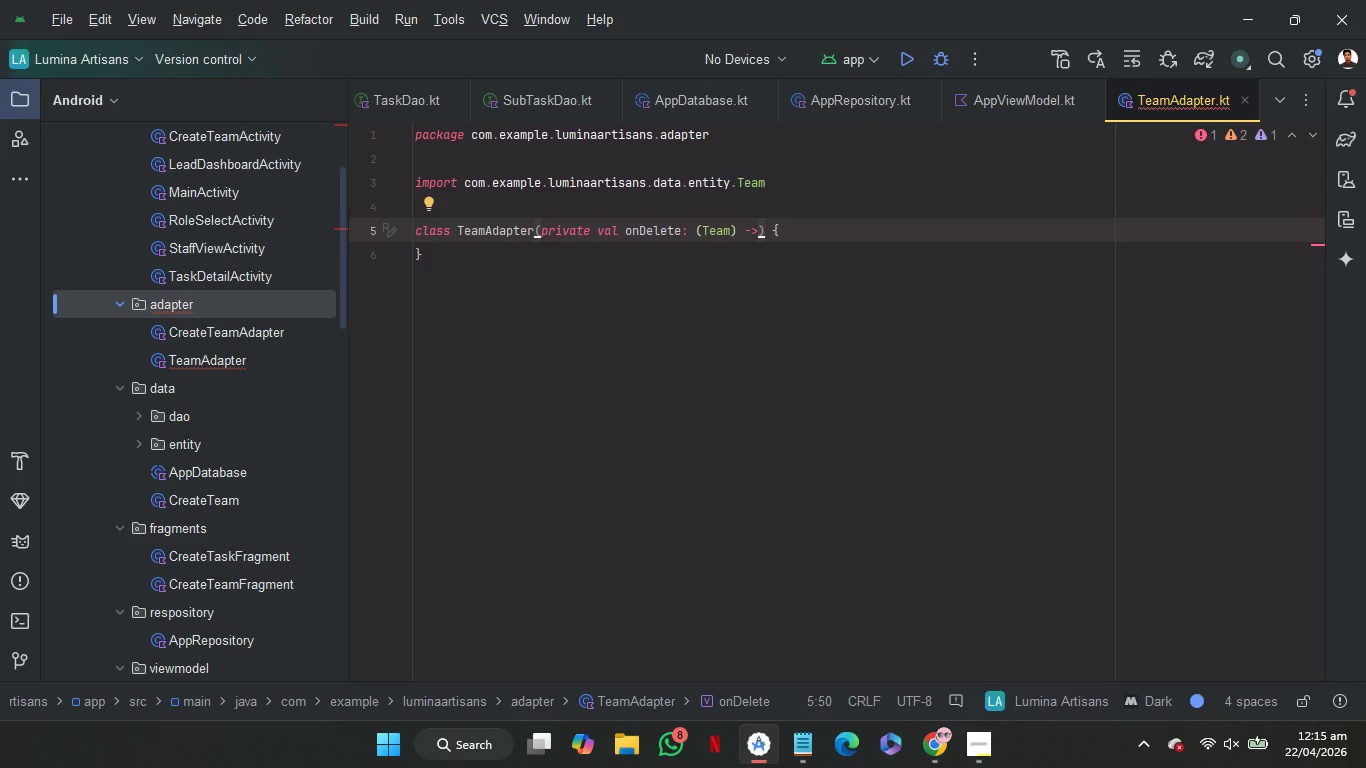 
key(Space)
 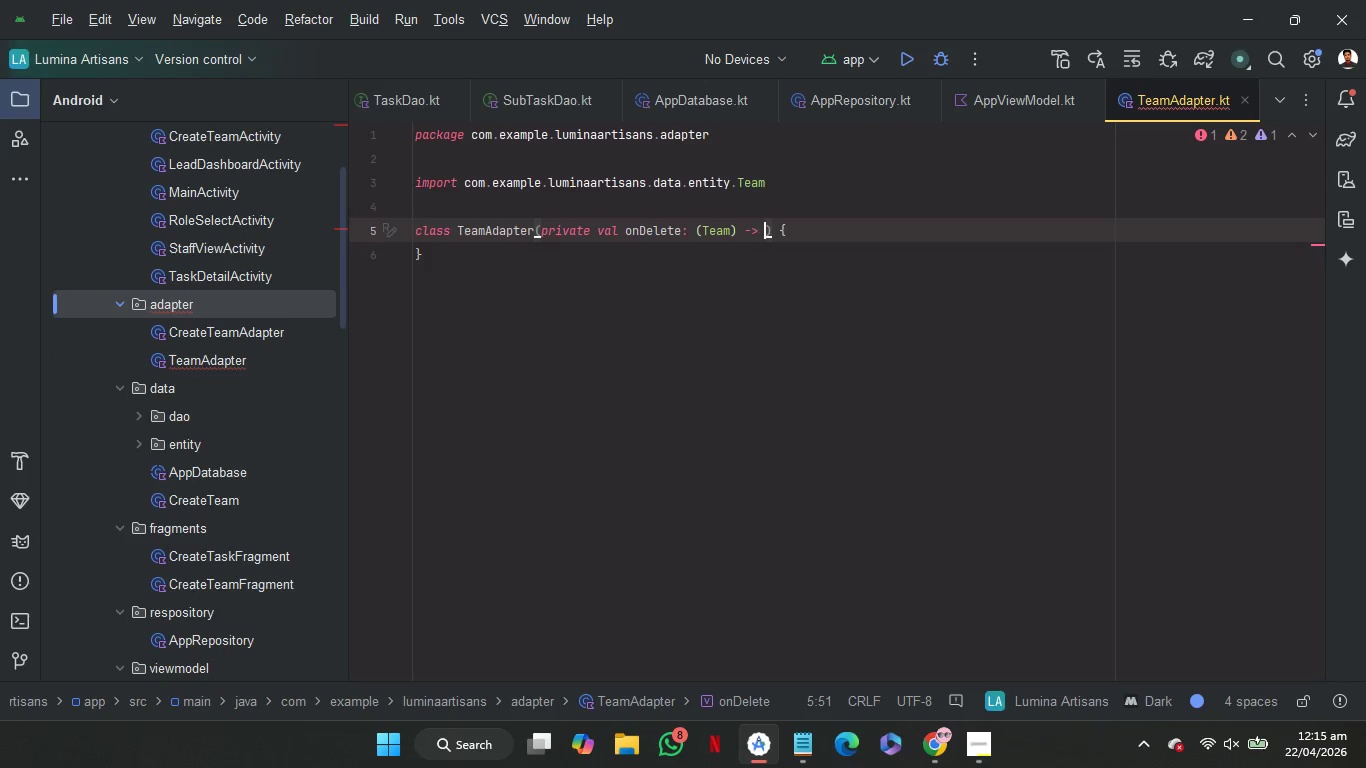 
key(Shift+U)
 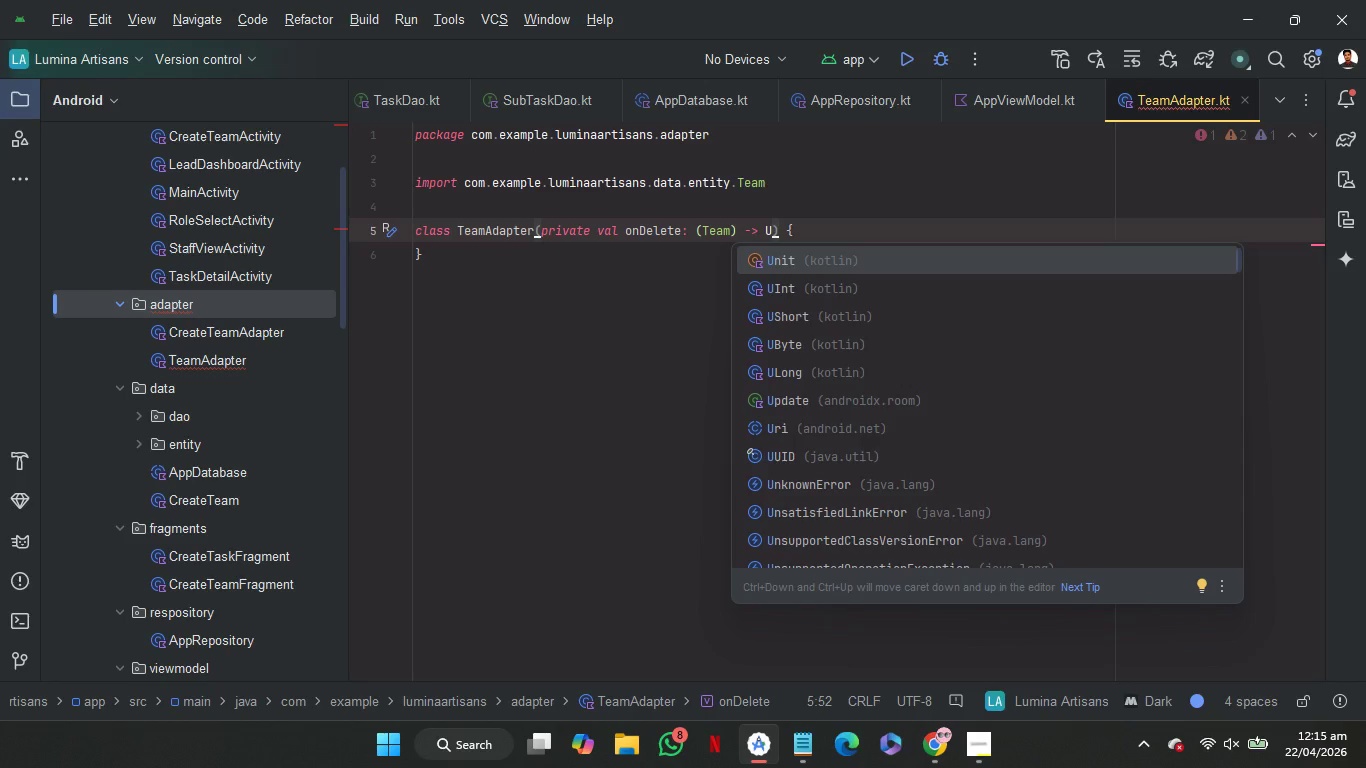 
wait(6.7)
 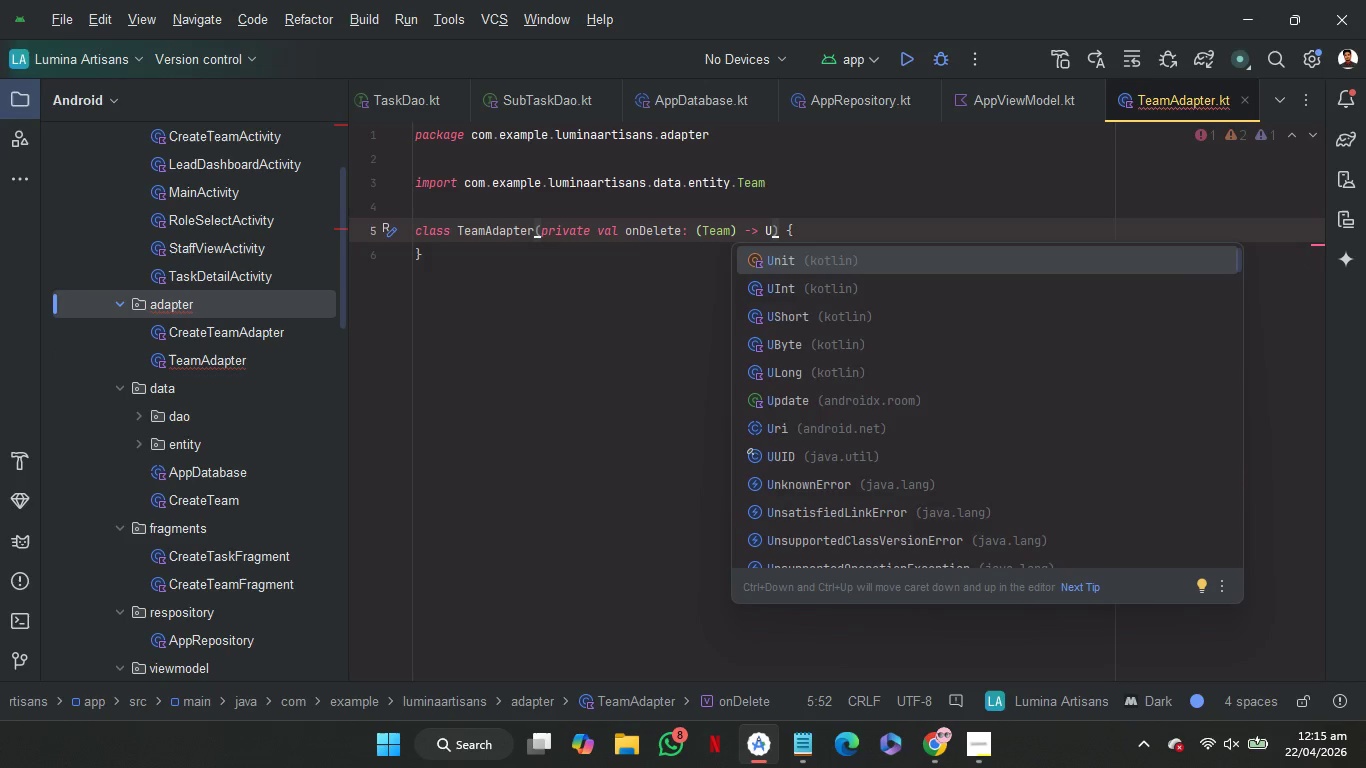 
key(Enter)
 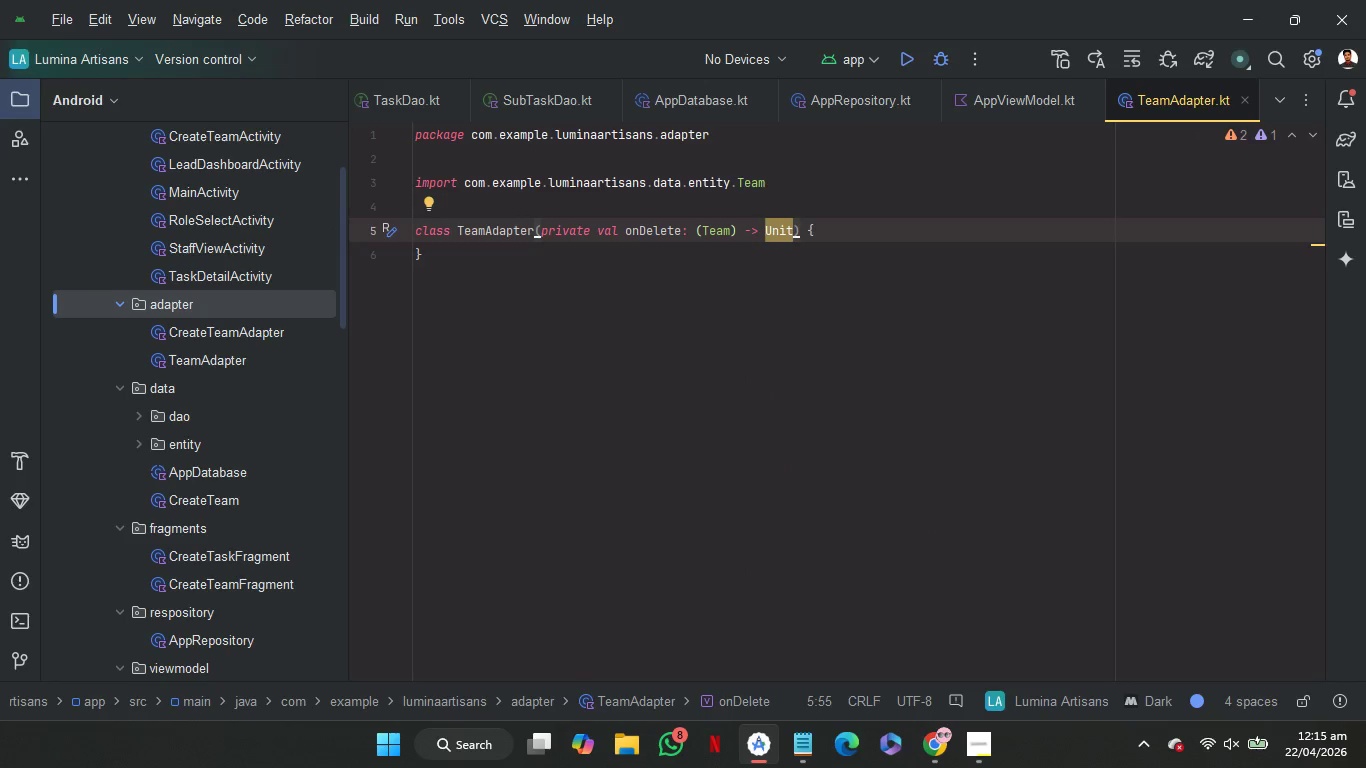 
key(ArrowRight)
 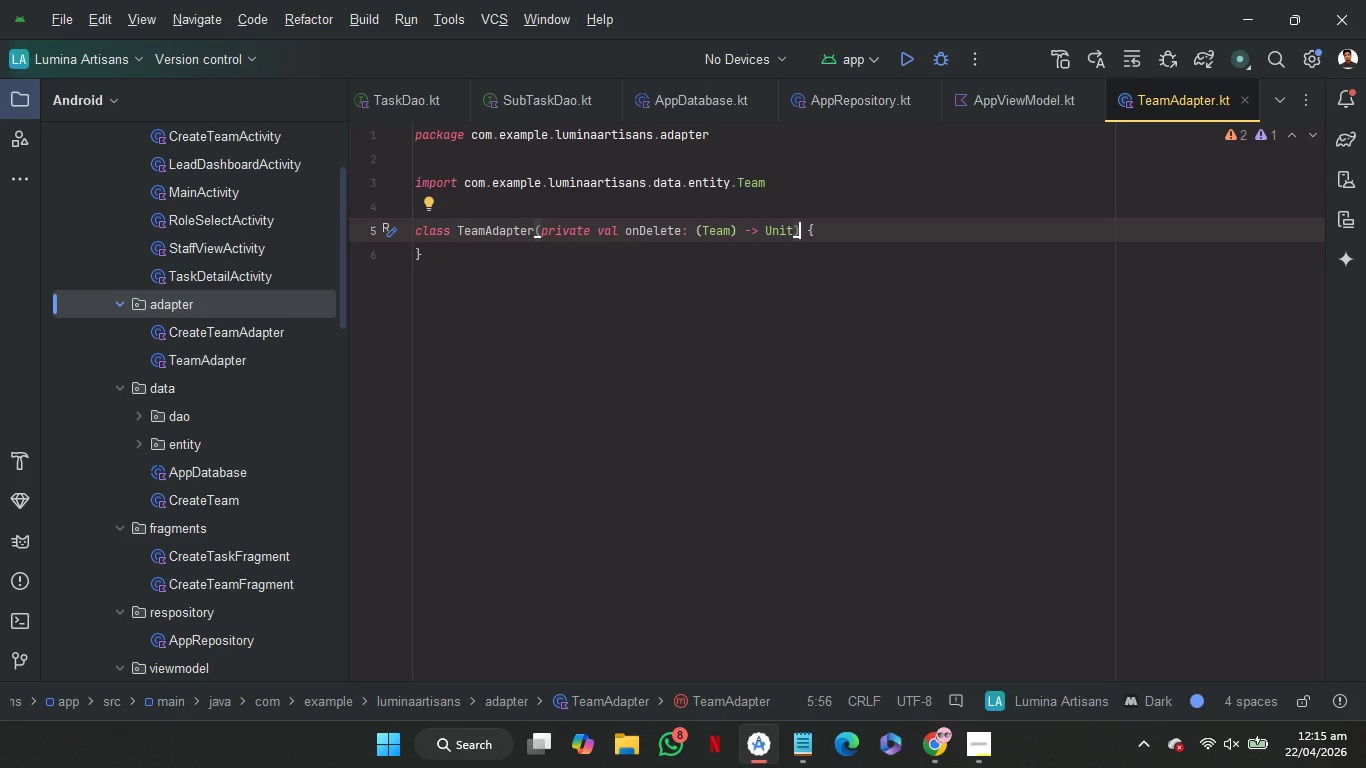 
key(Enter)
 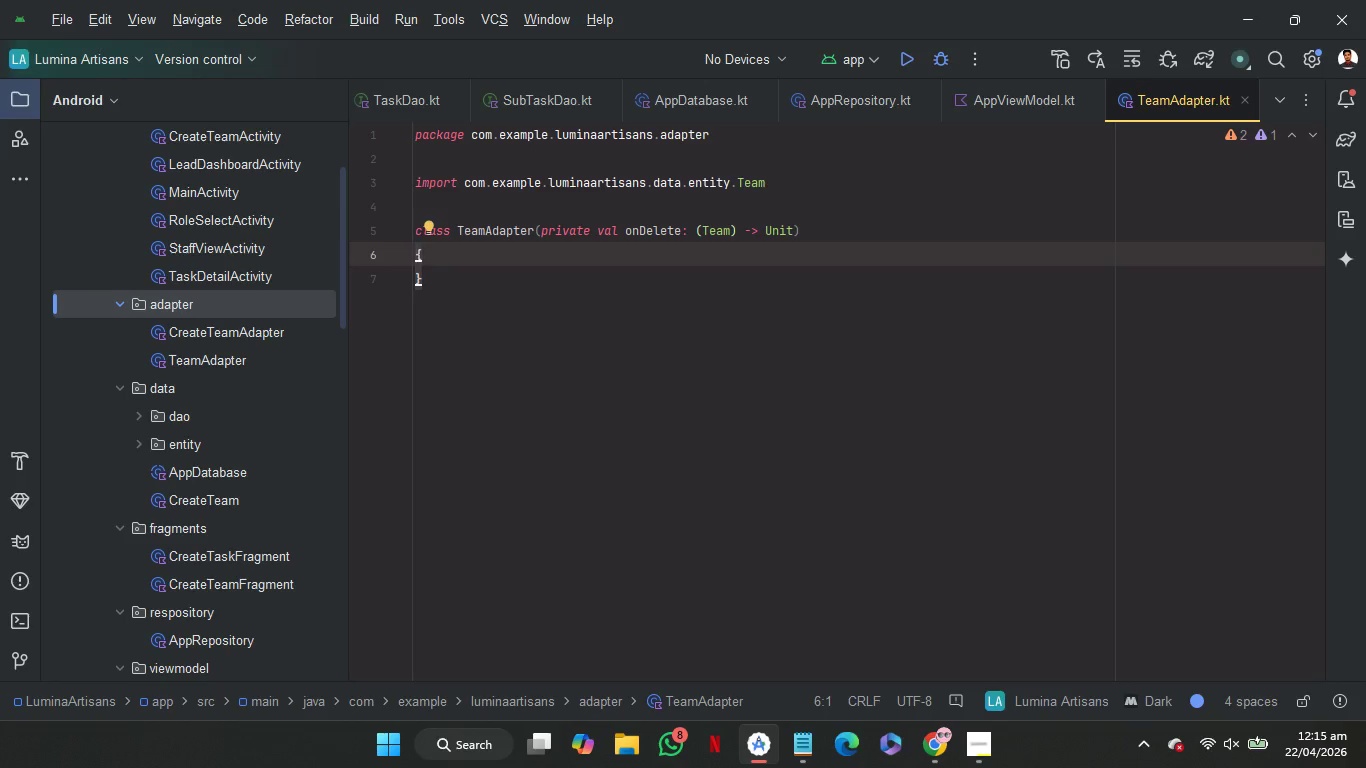 
wait(5.8)
 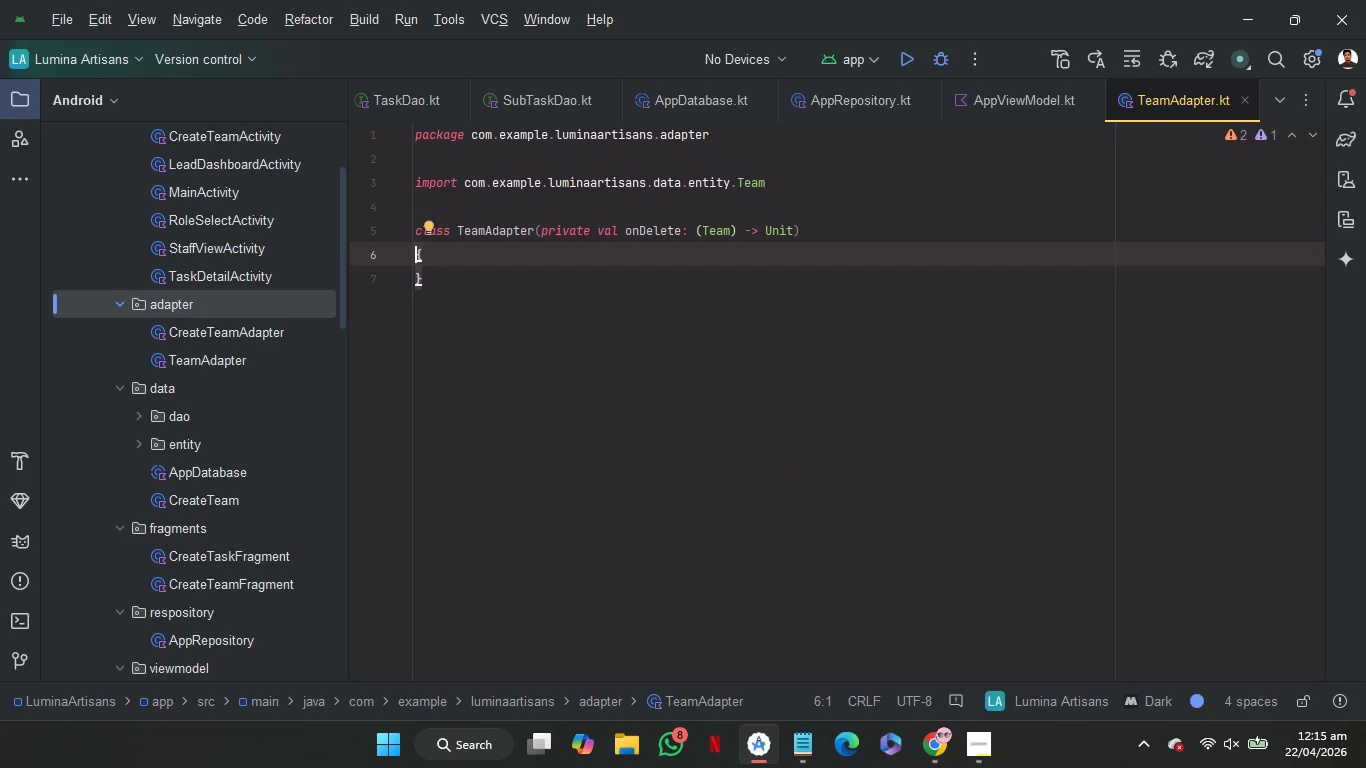 
key(Shift+Semicolon)
 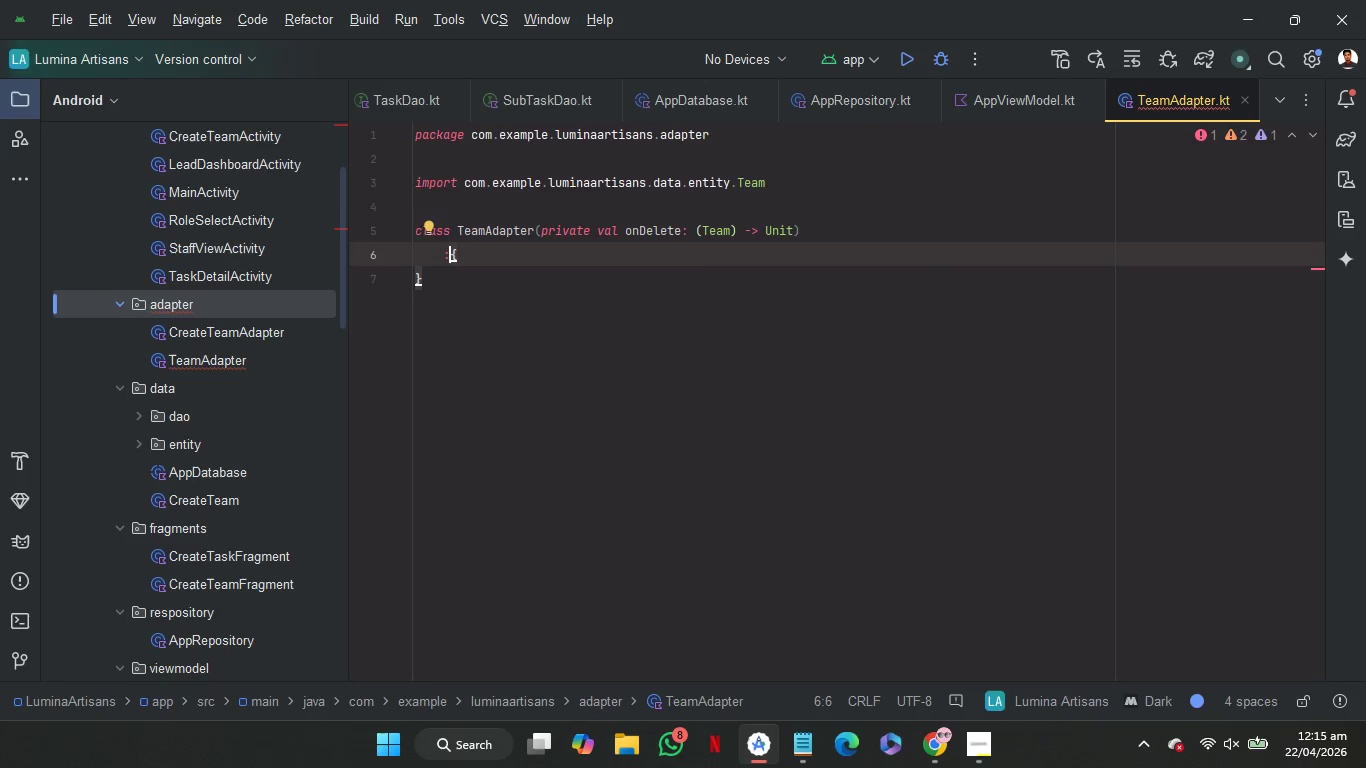 
key(Shift+L)
 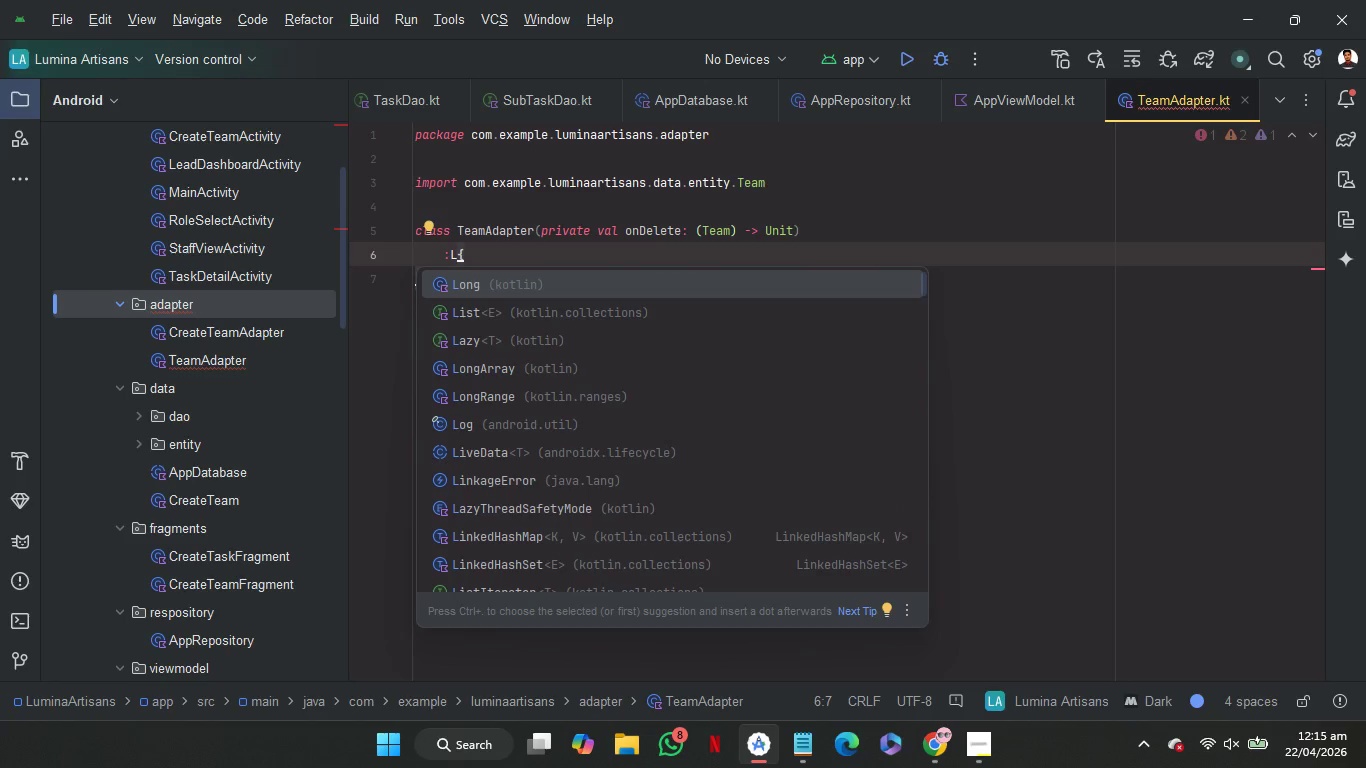 
type(ist)
 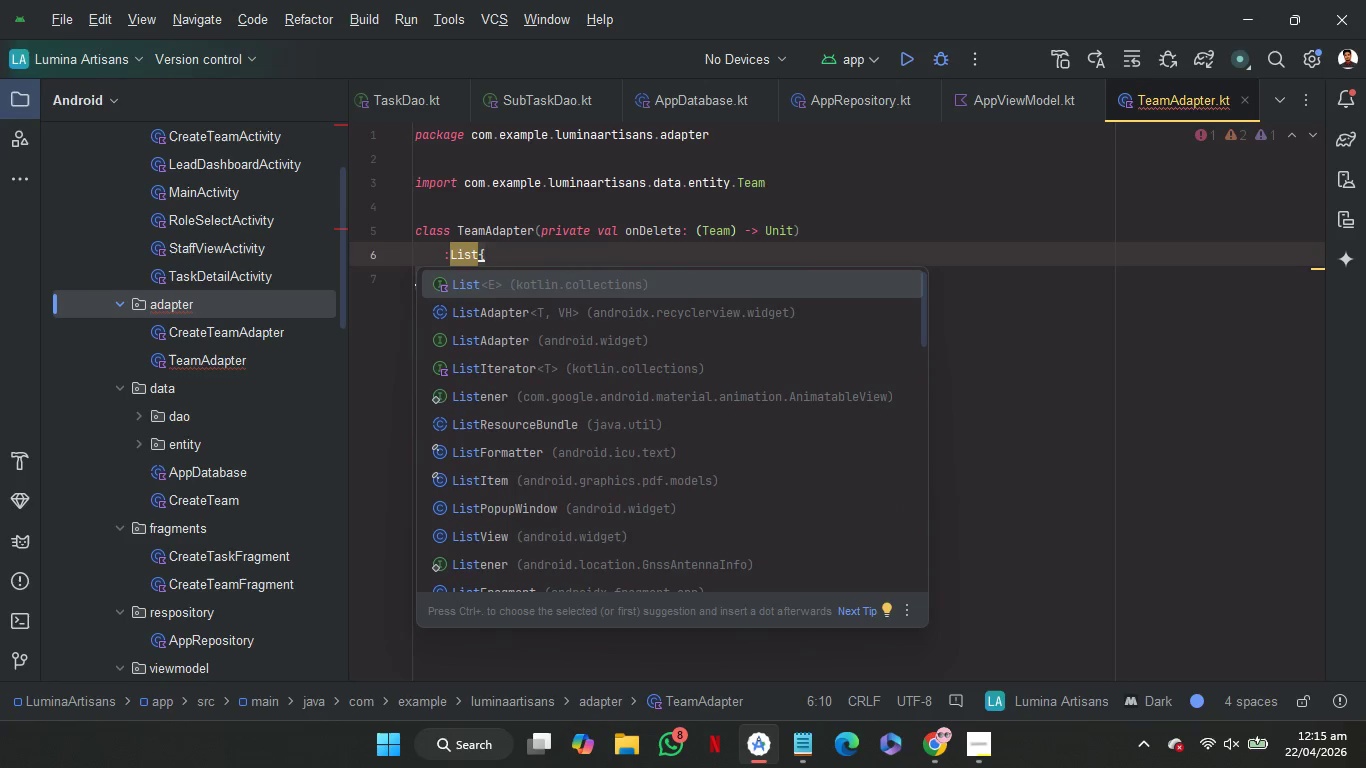 
key(ArrowDown)
 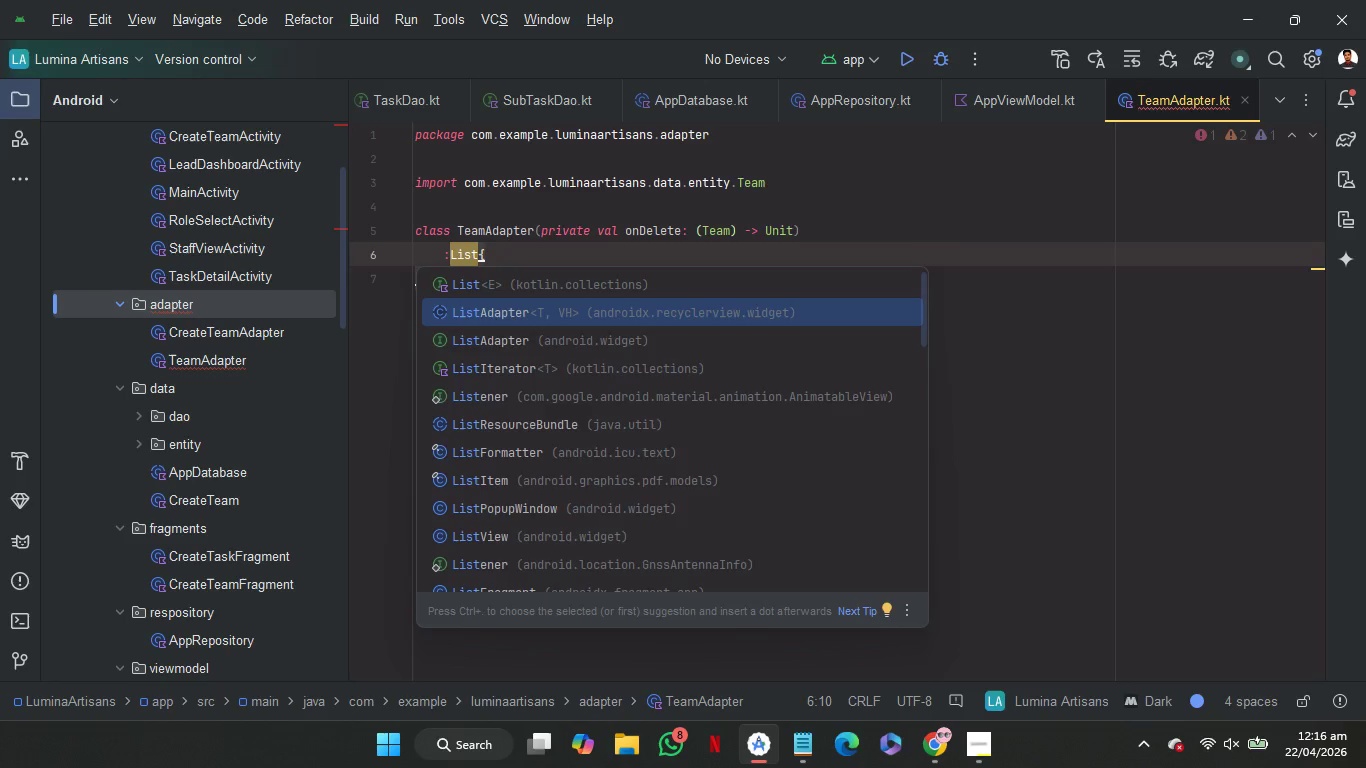 
key(Enter)
 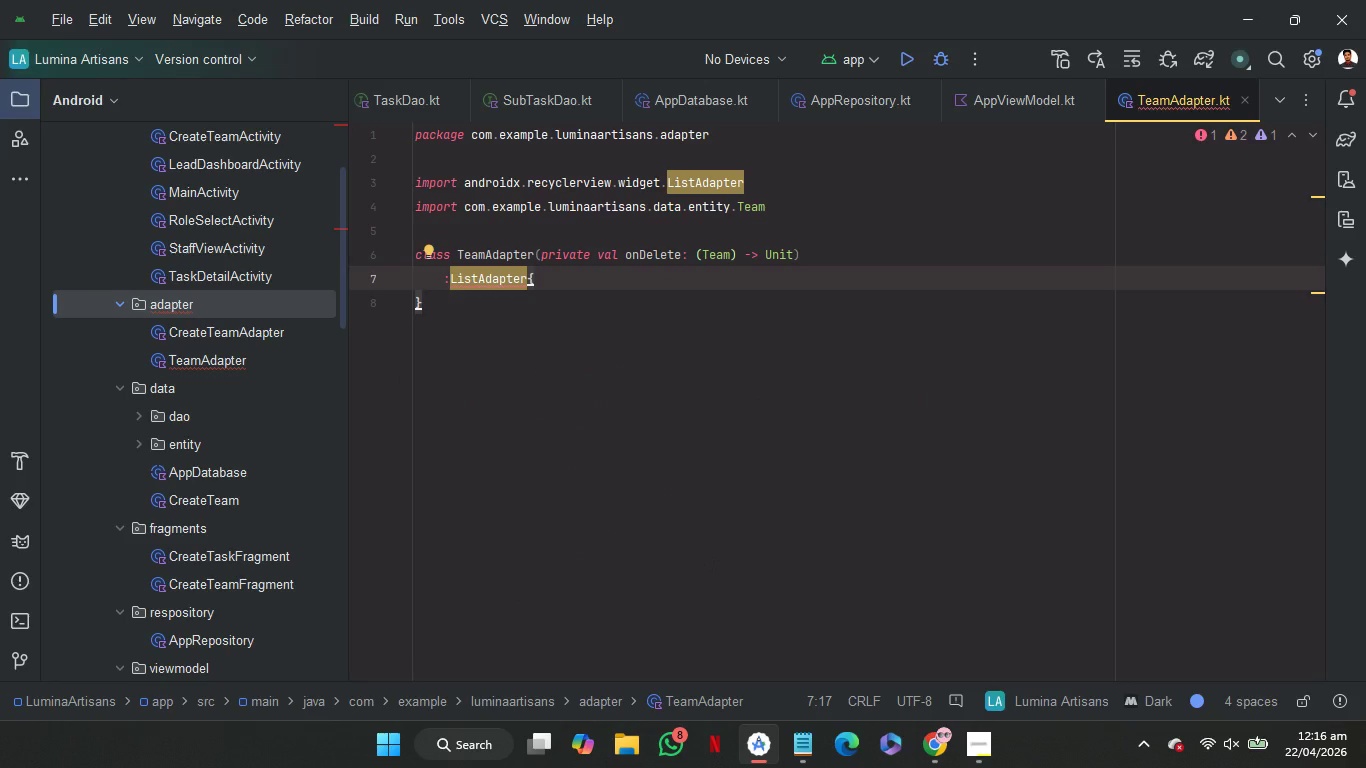 
wait(6.98)
 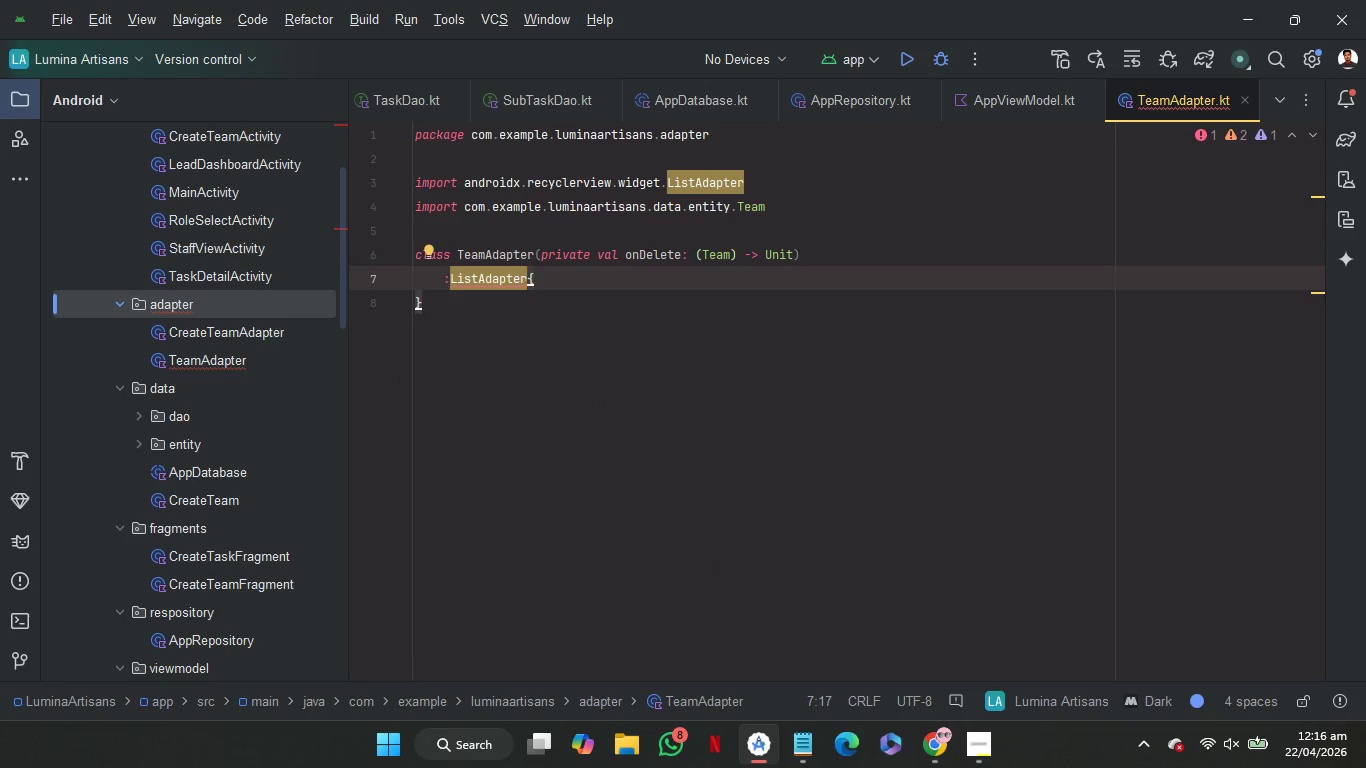 
key(Shift+Comma)
 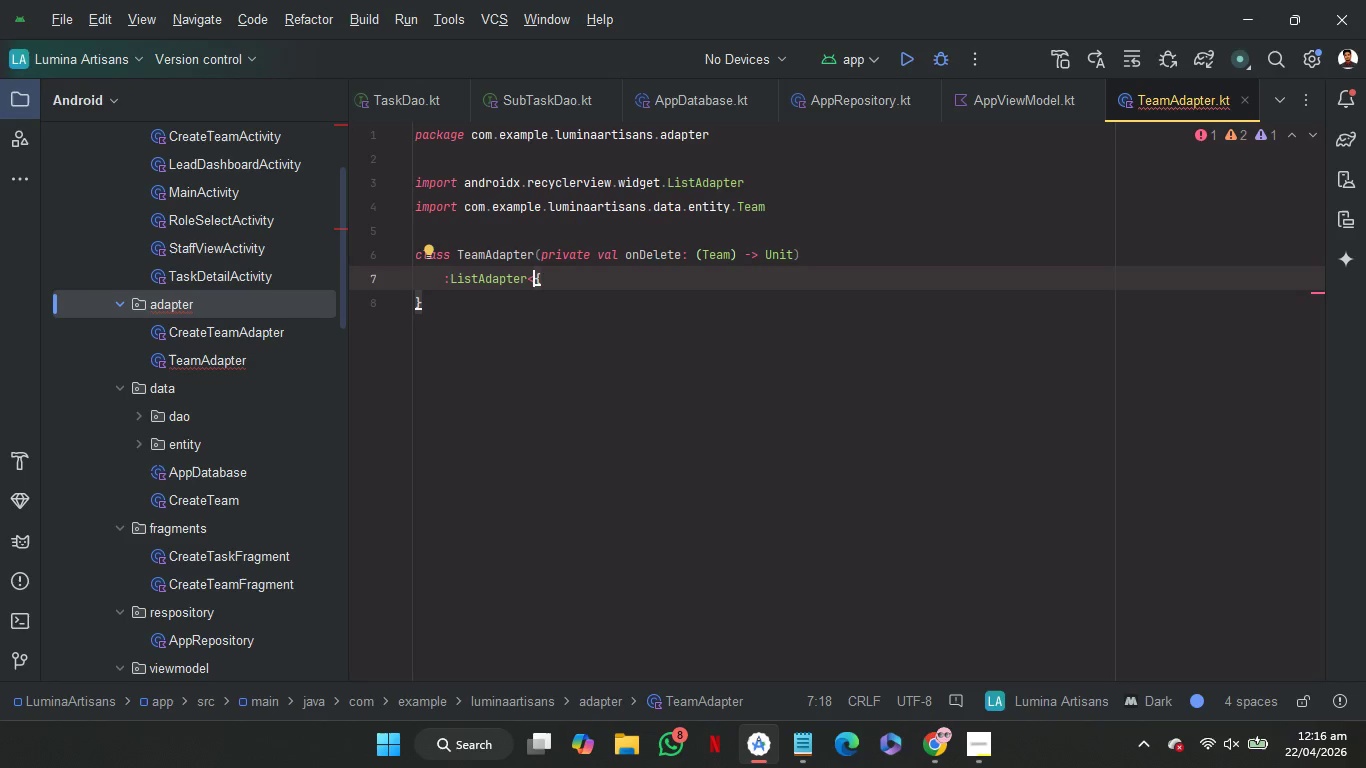 
key(Shift+Period)
 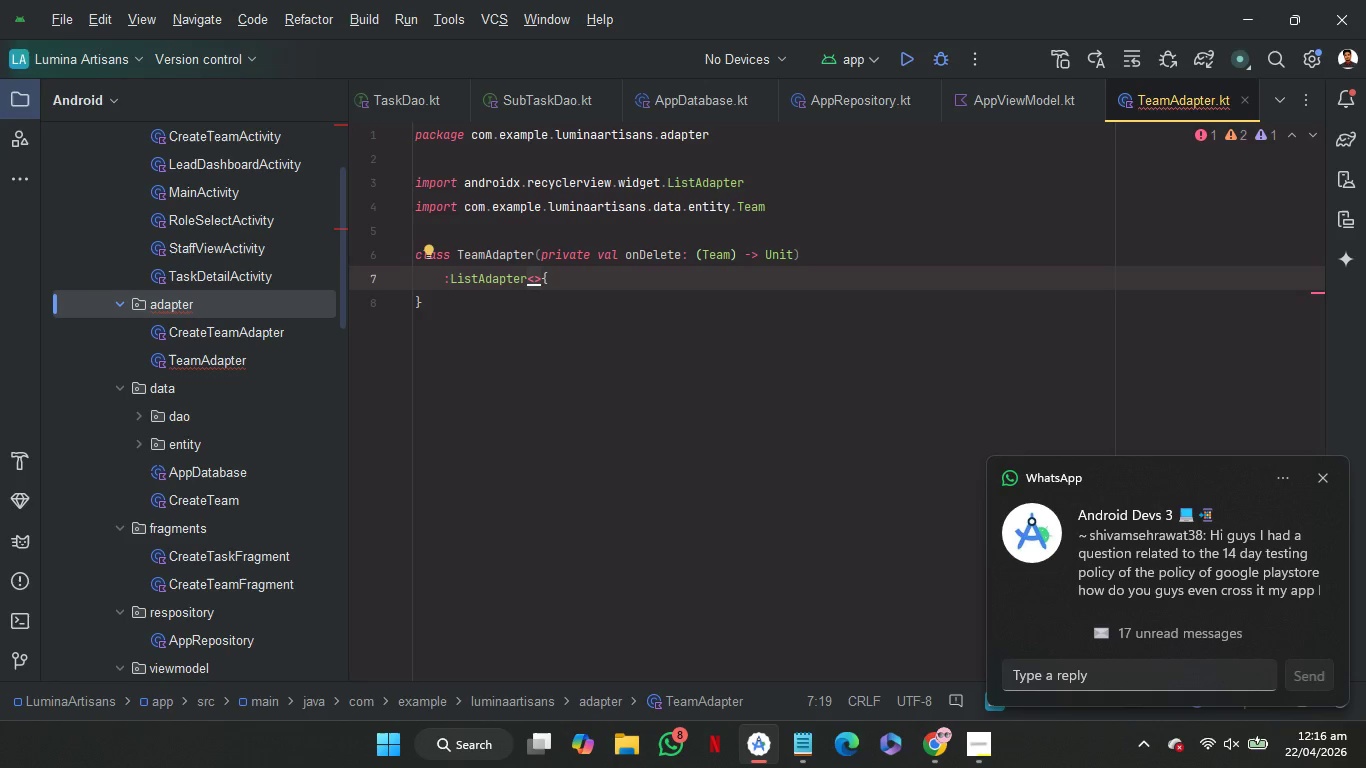 
key(ArrowLeft)
 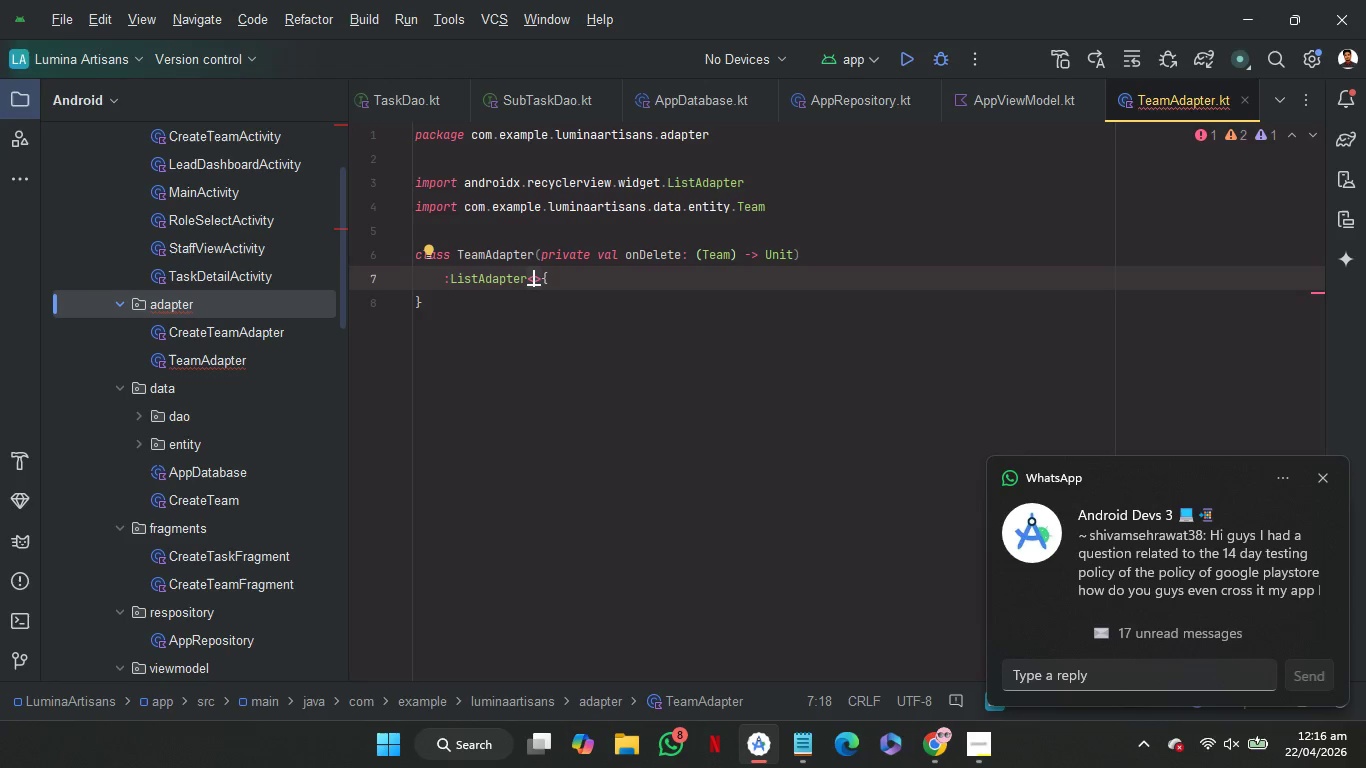 
key(Shift+T)
 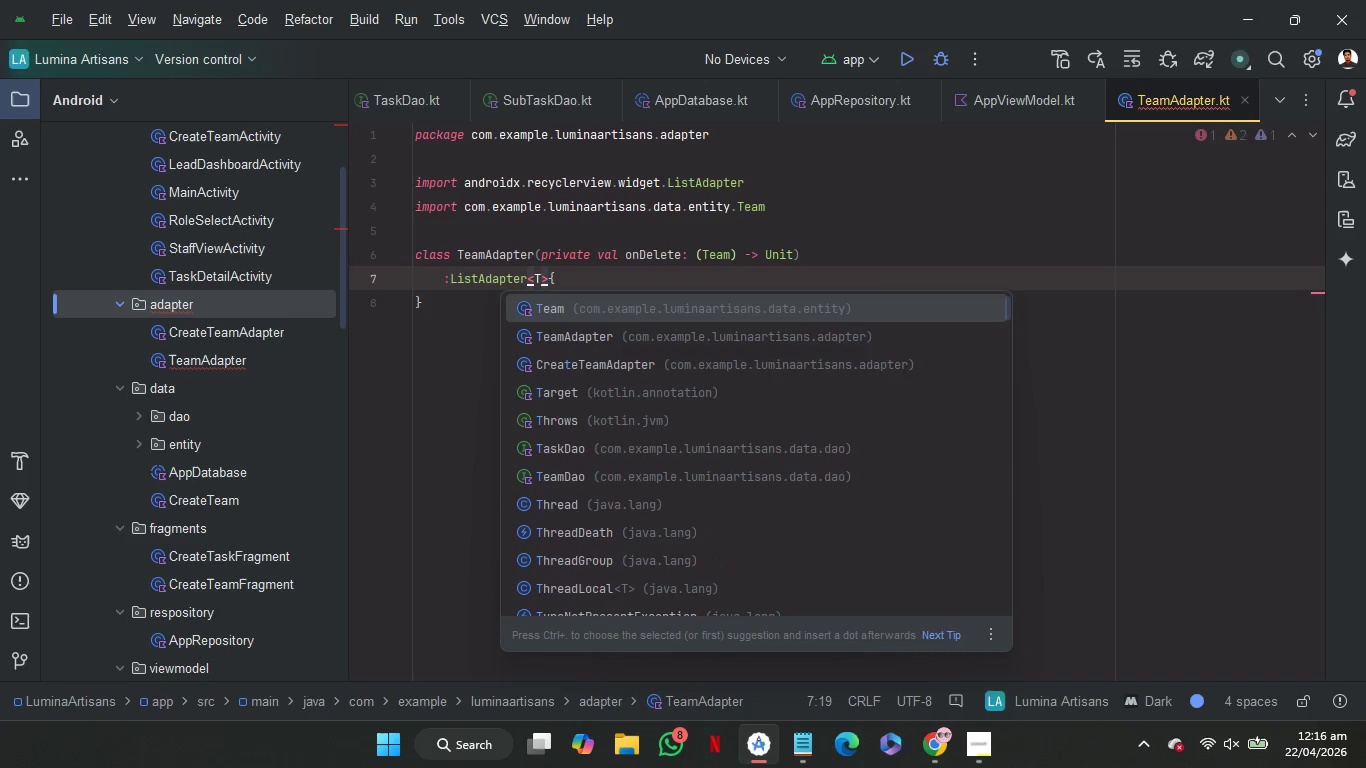 
key(Enter)
 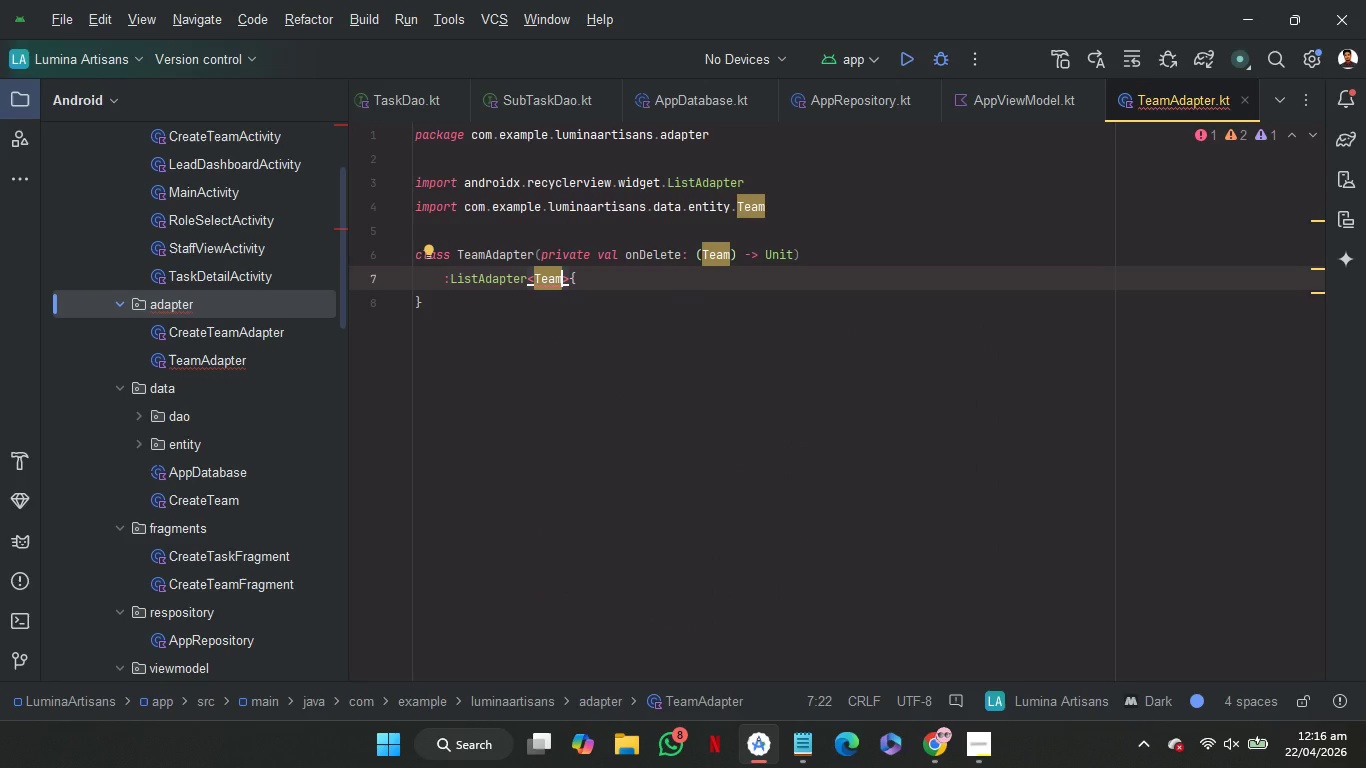 
type(, Team)
 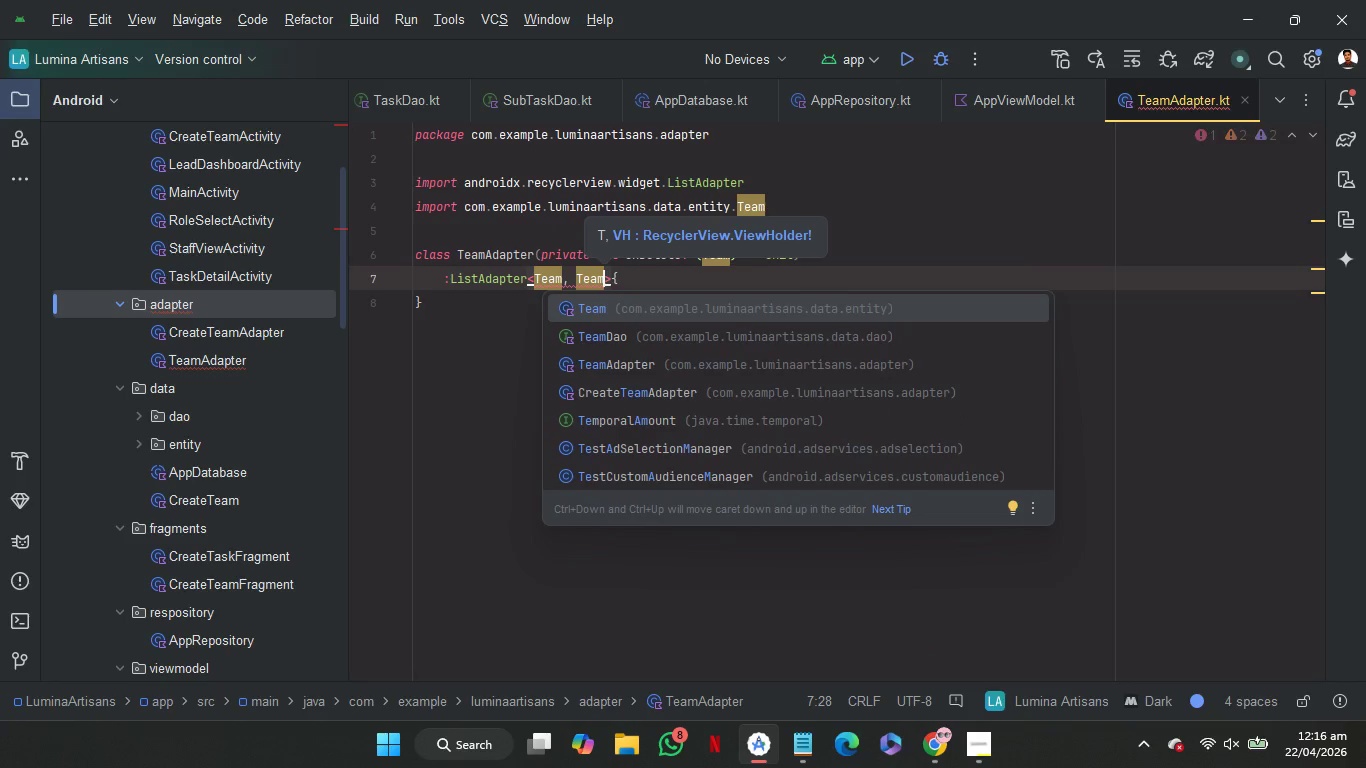 
hold_key(key=ShiftRight, duration=0.73)
 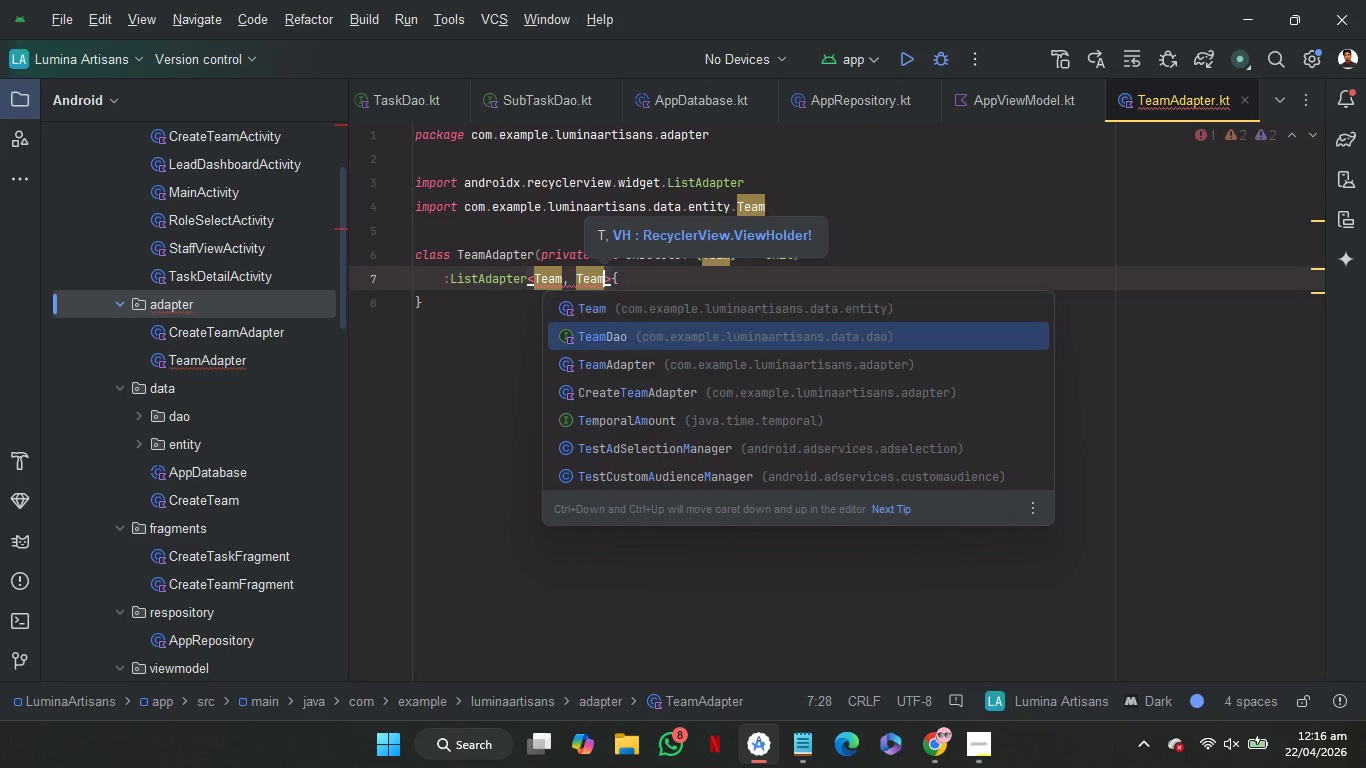 
key(ArrowDown)
 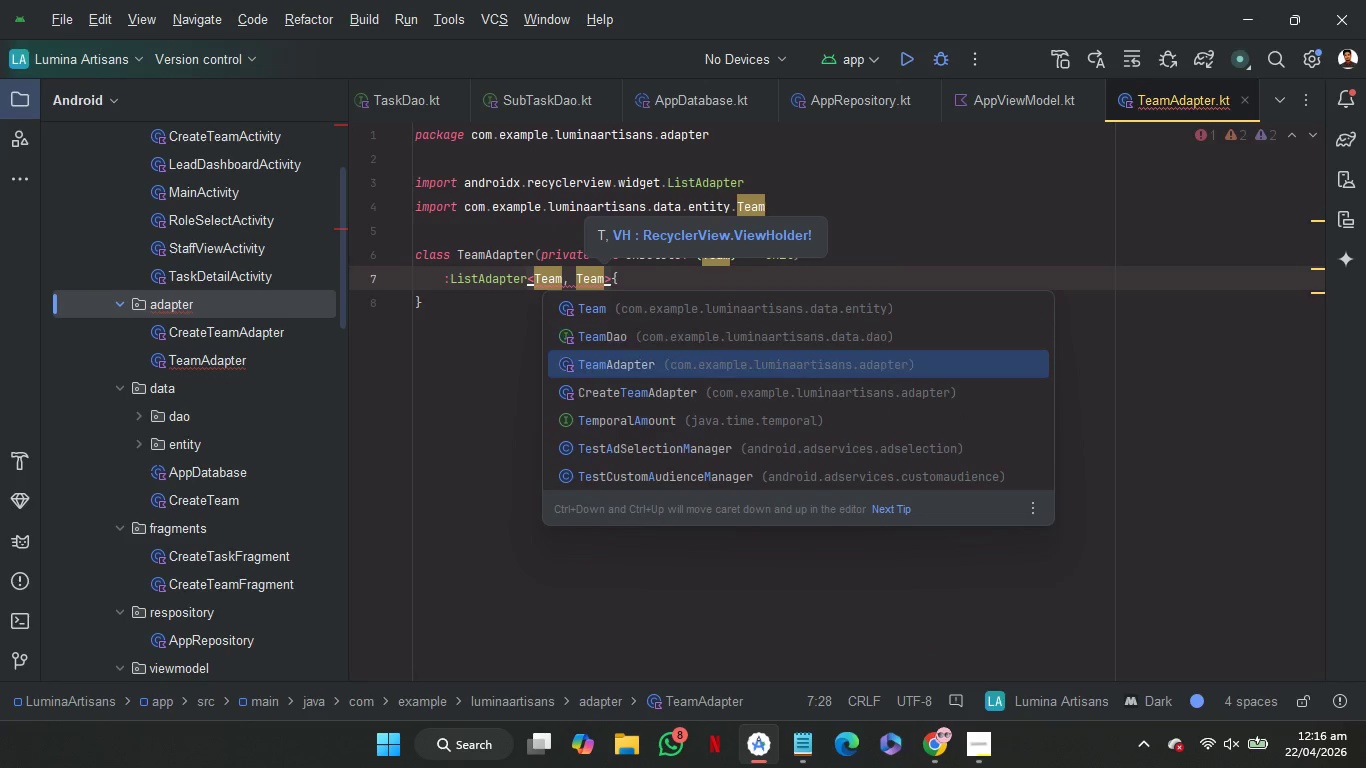 
key(ArrowDown)
 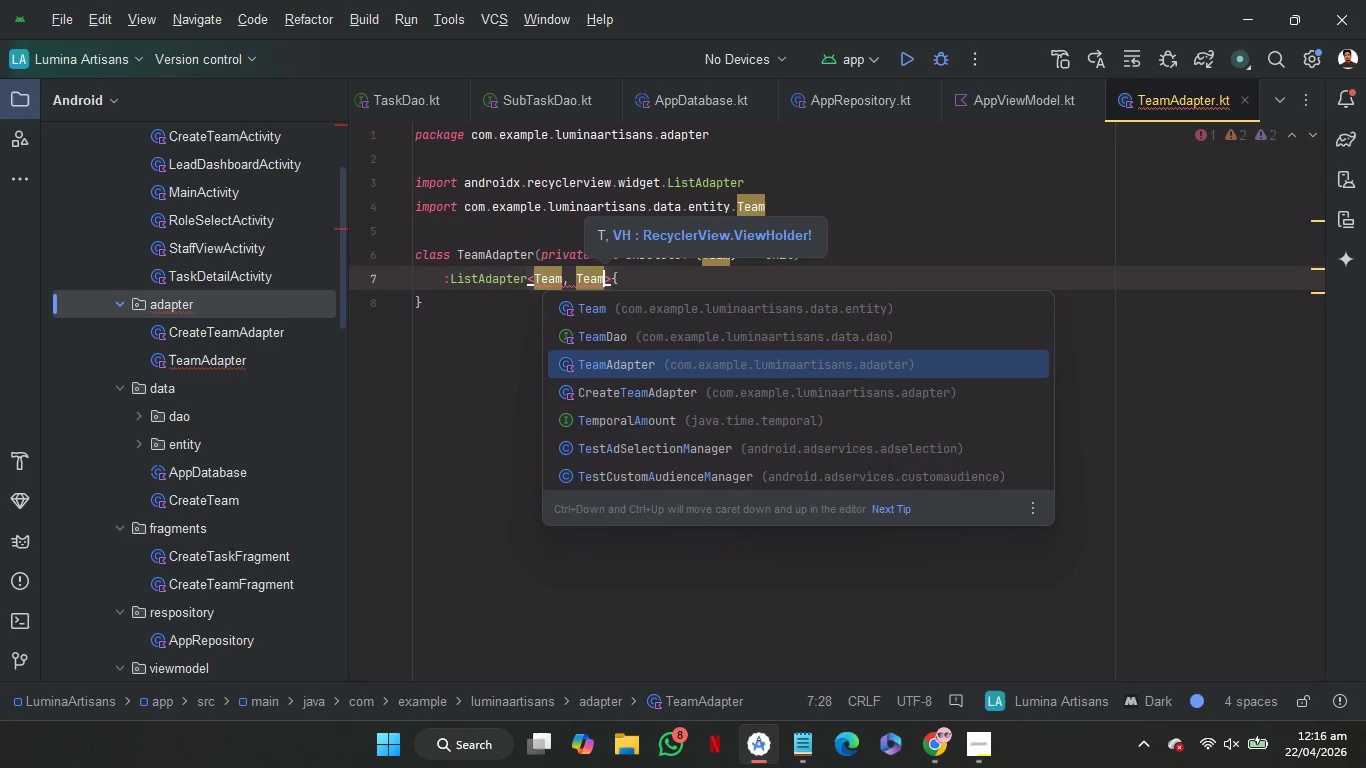 
key(Enter)
 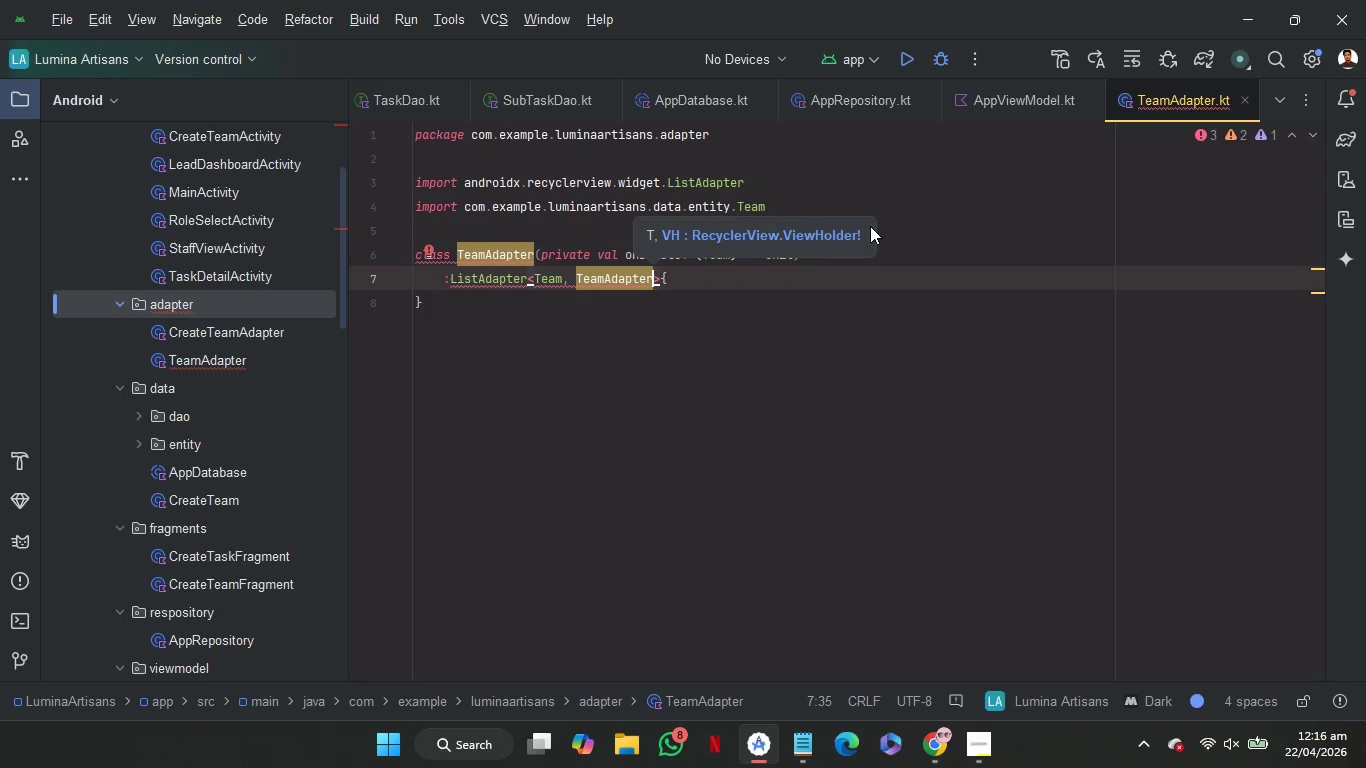 
type(.VH)
 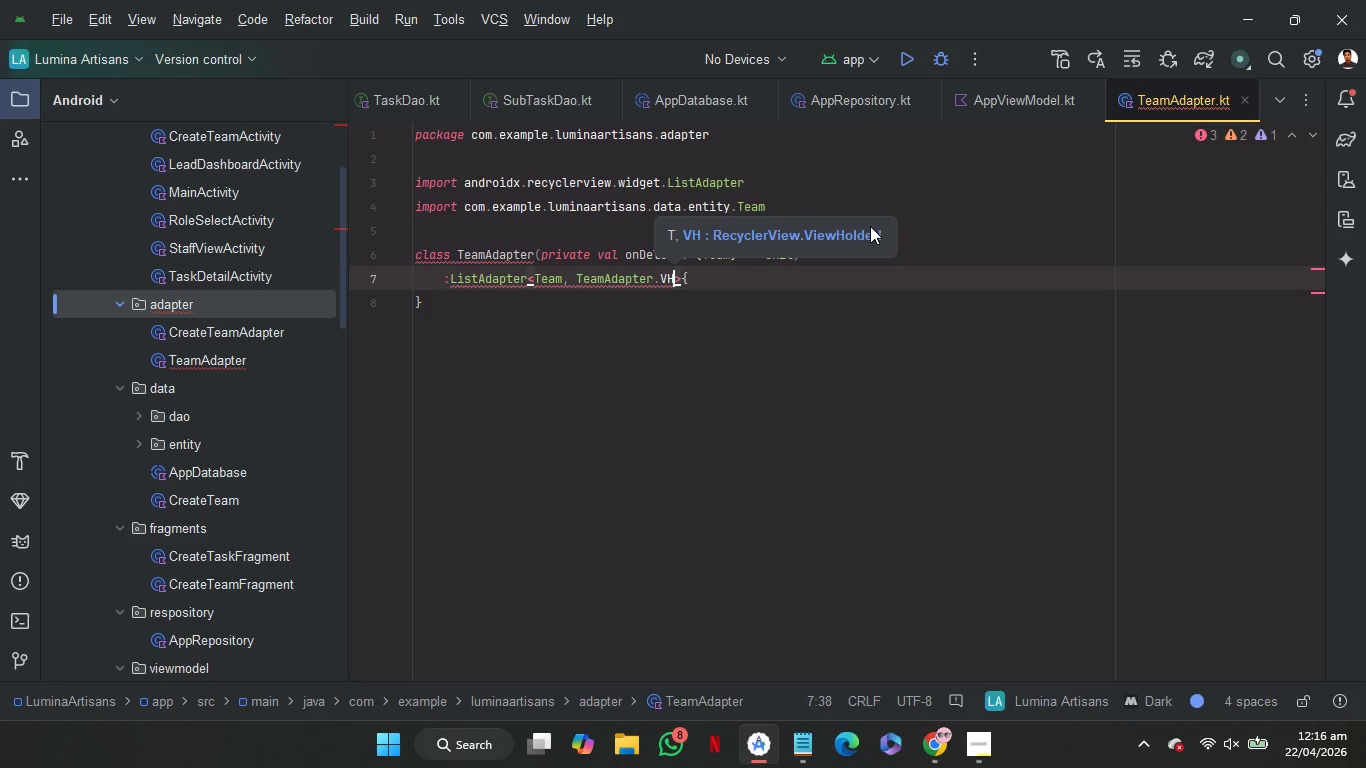 
key(ArrowRight)
 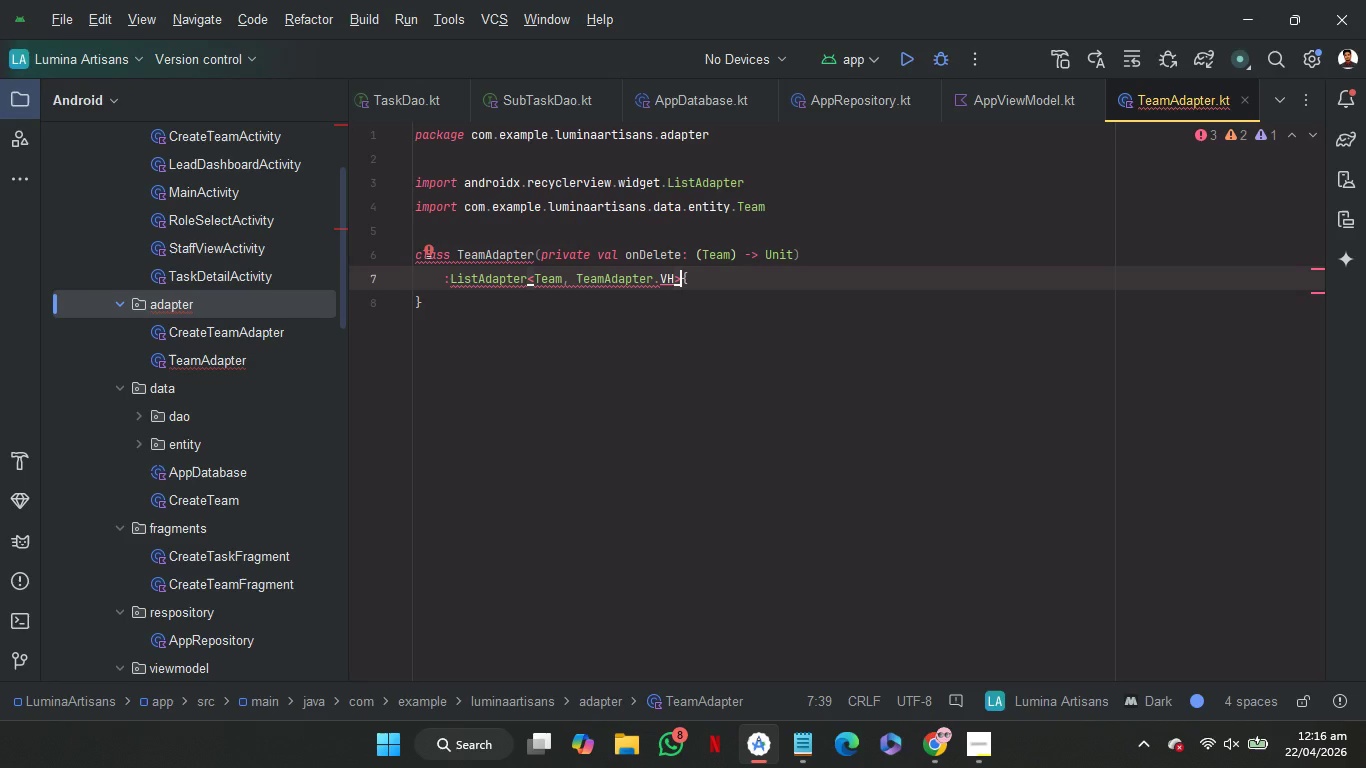 
wait(5.42)
 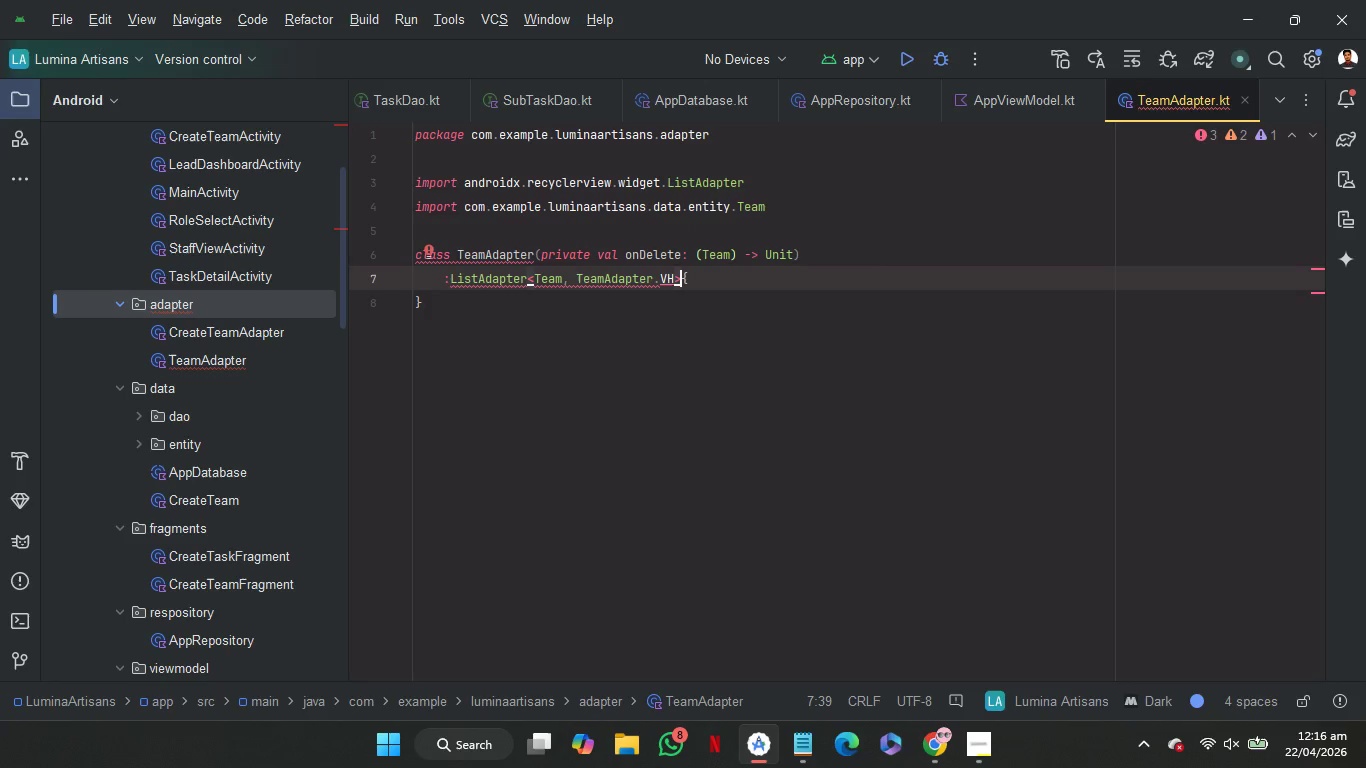 
type((o)
 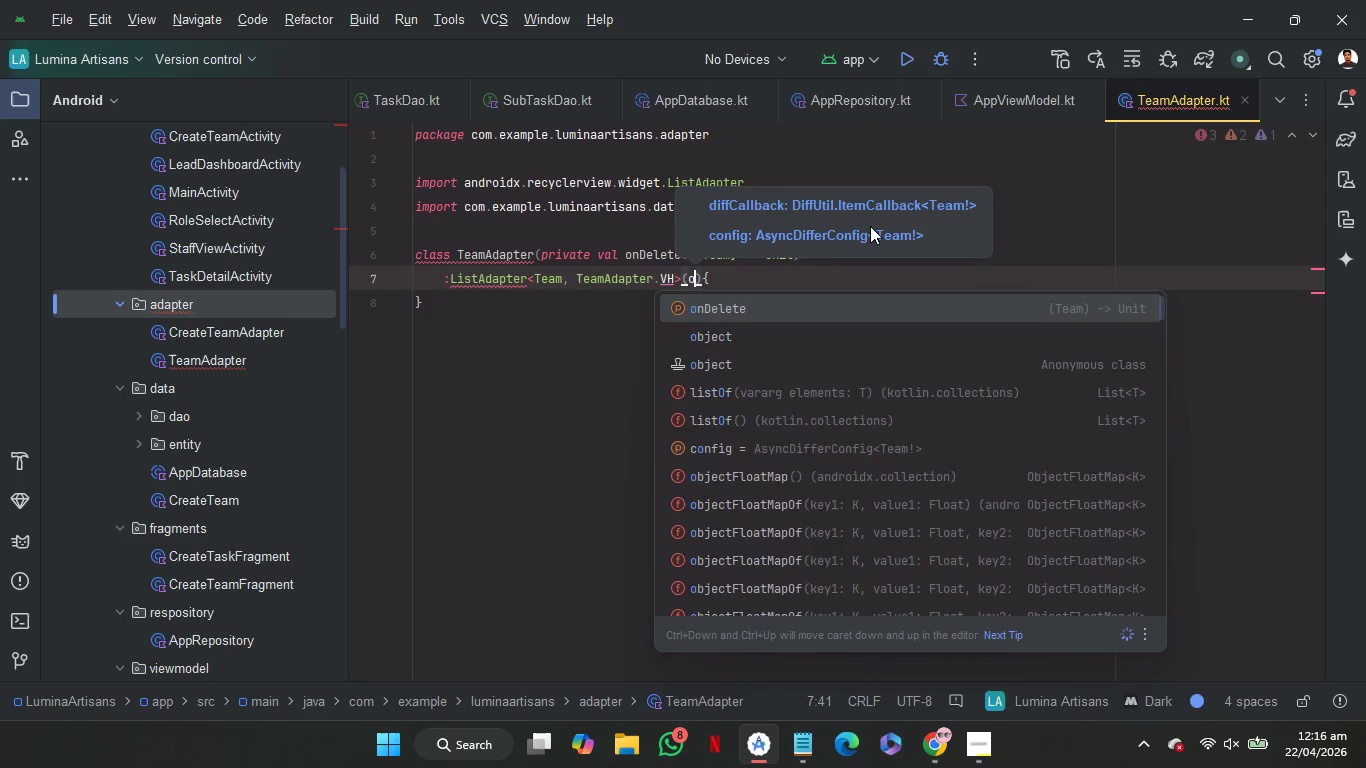 
key(ArrowDown)
 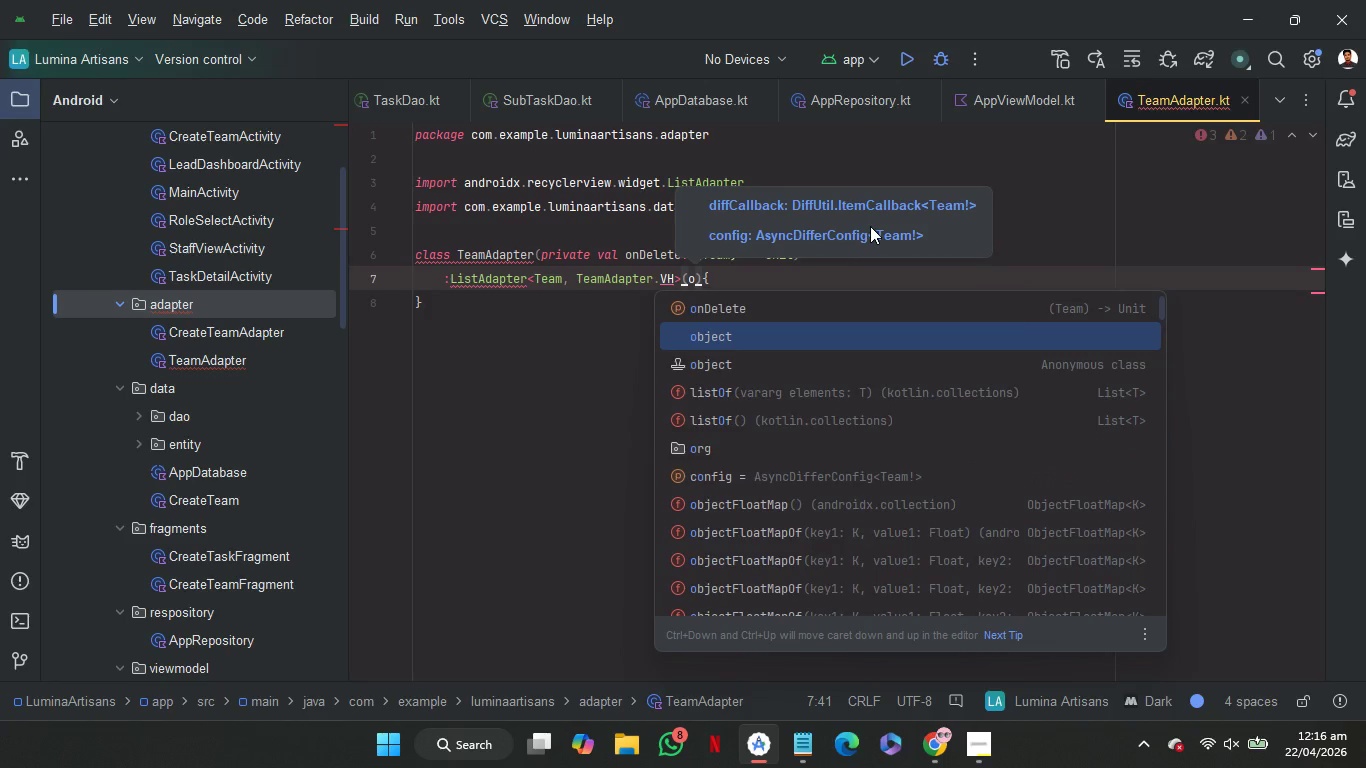 
key(Enter)
 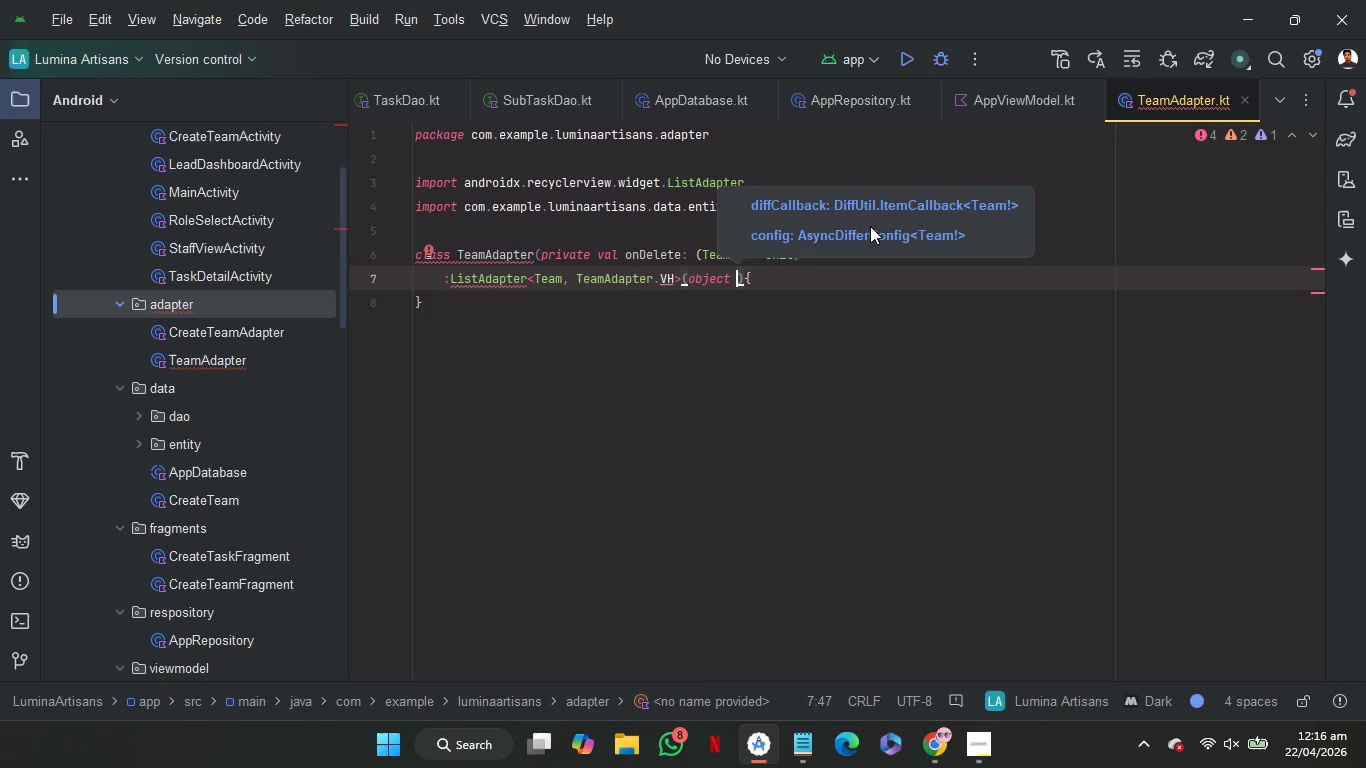 
type(:Di)
 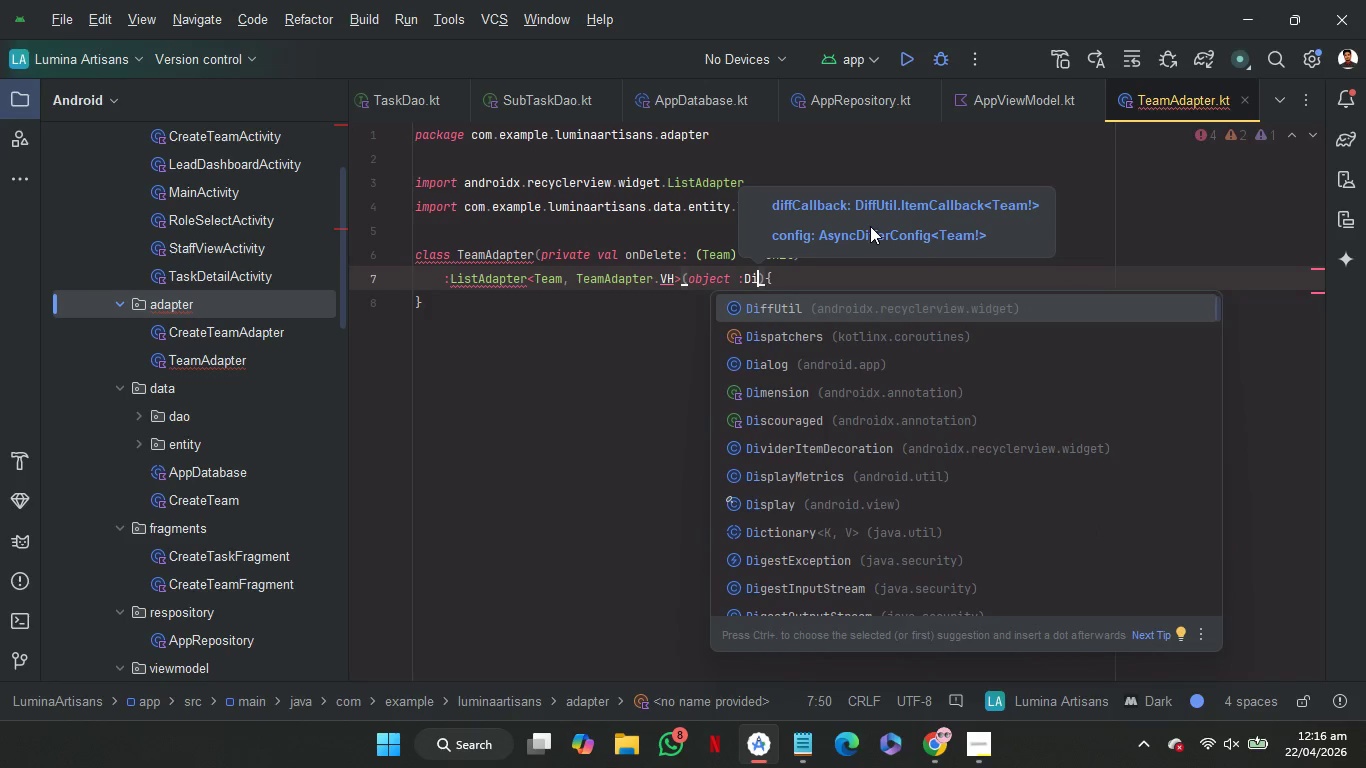 
key(Enter)
 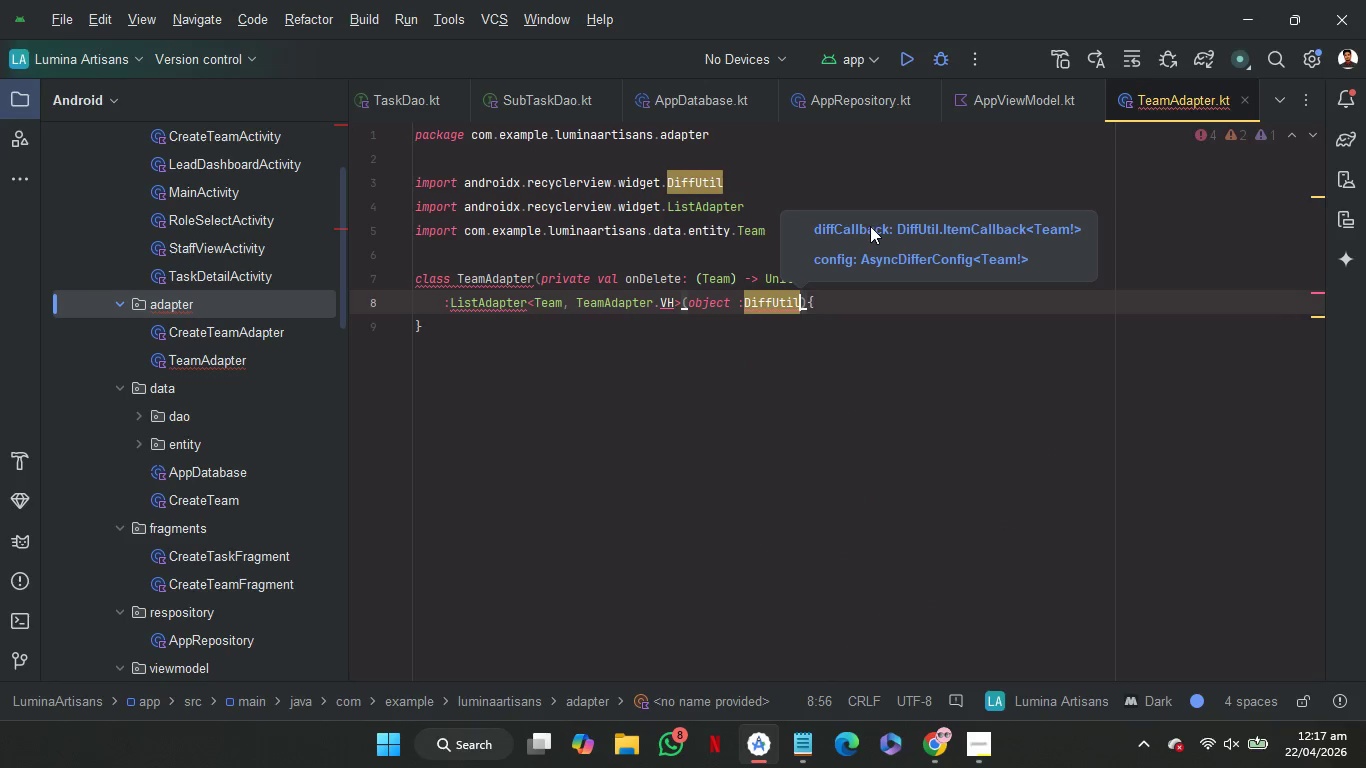 
key(Period)
 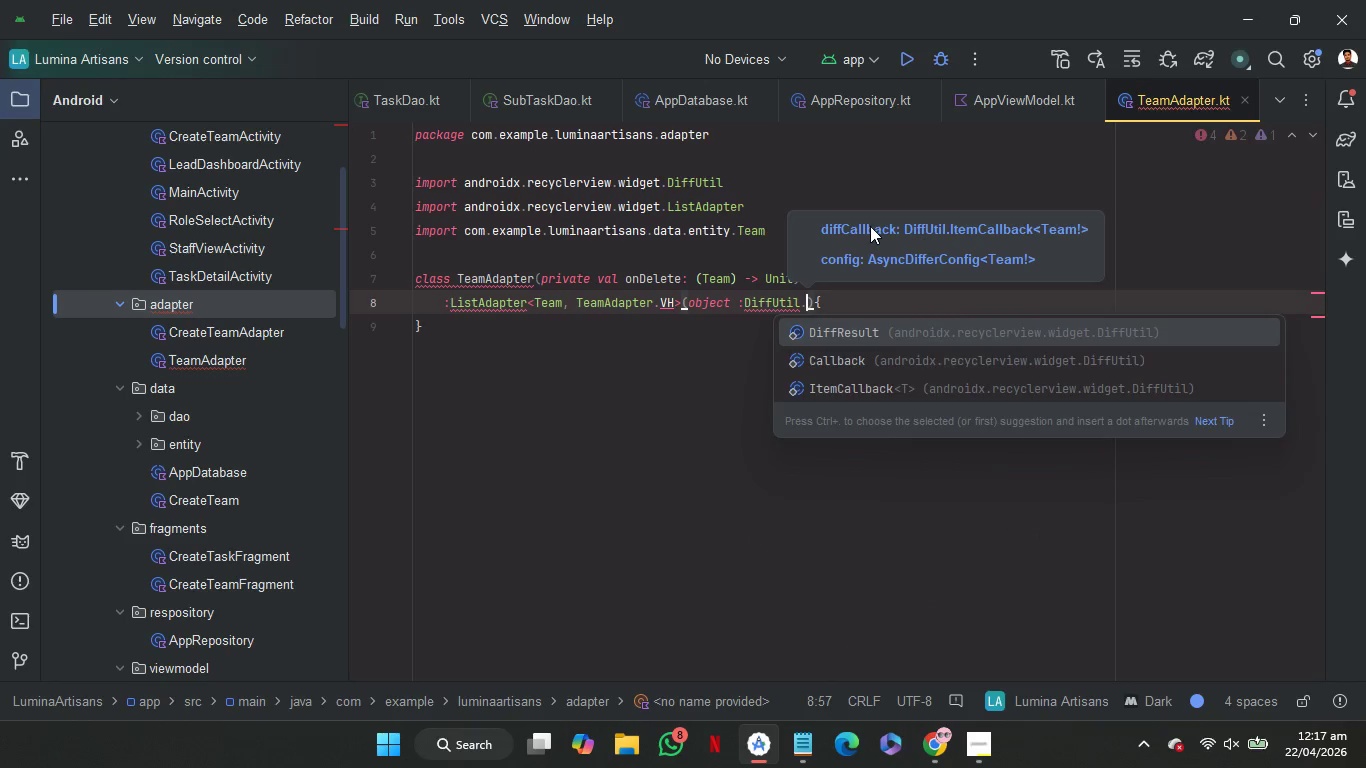 
key(I)
 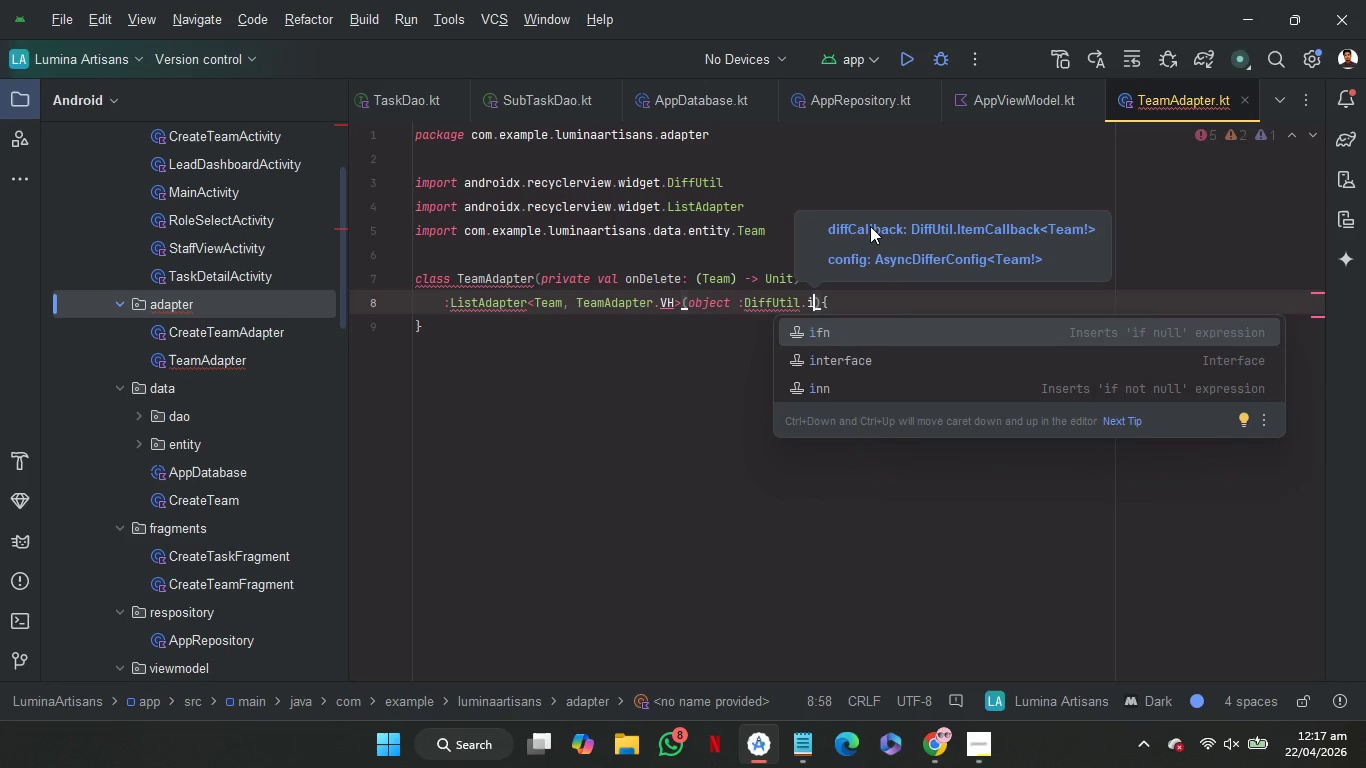 
key(T)
 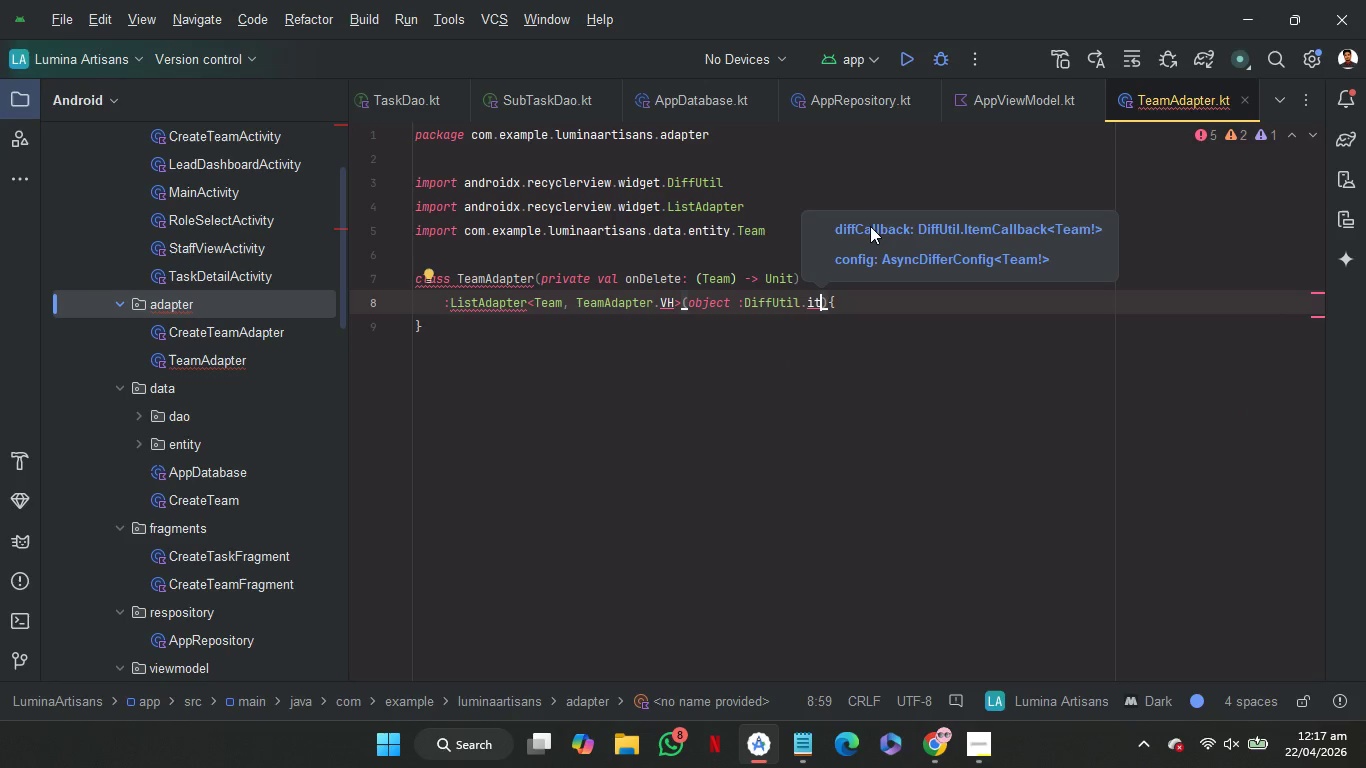 
key(Backspace)
key(Backspace)
type(IT)
 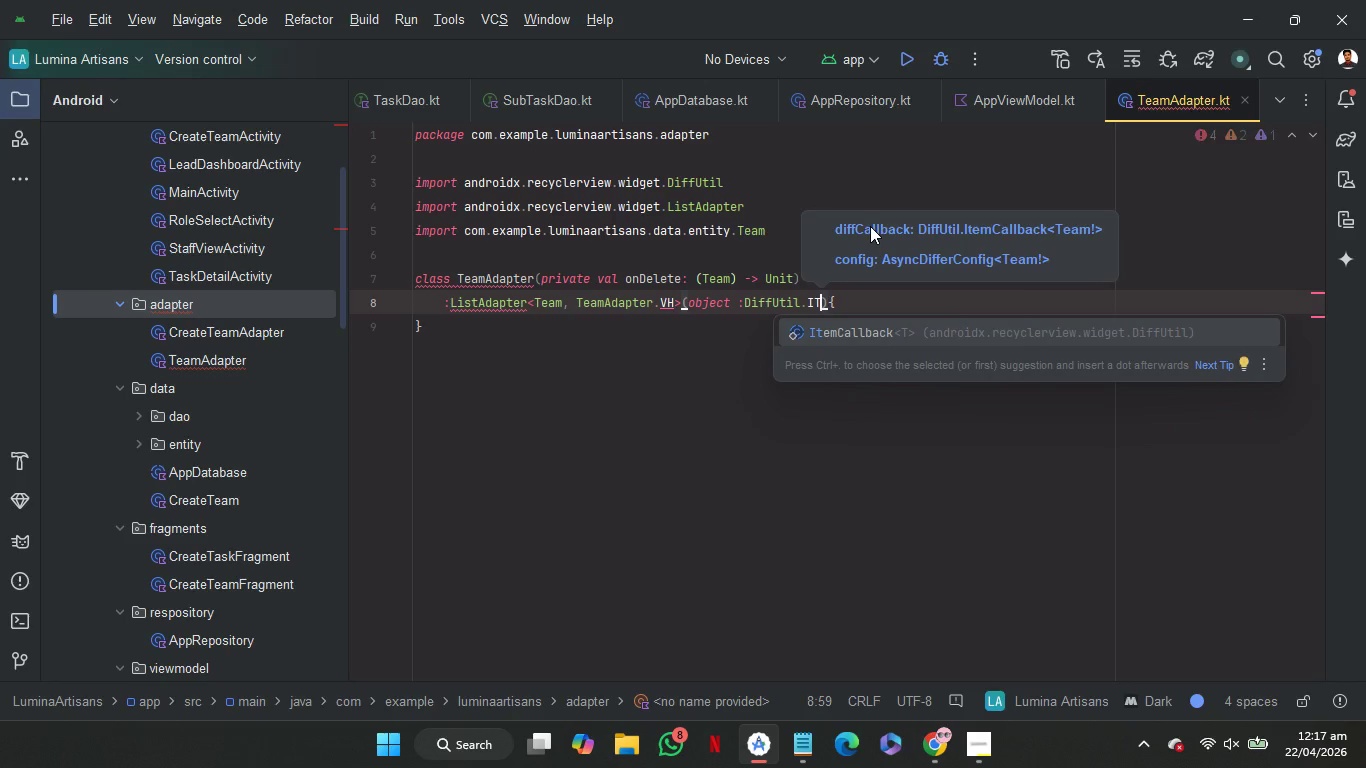 
key(Enter)
 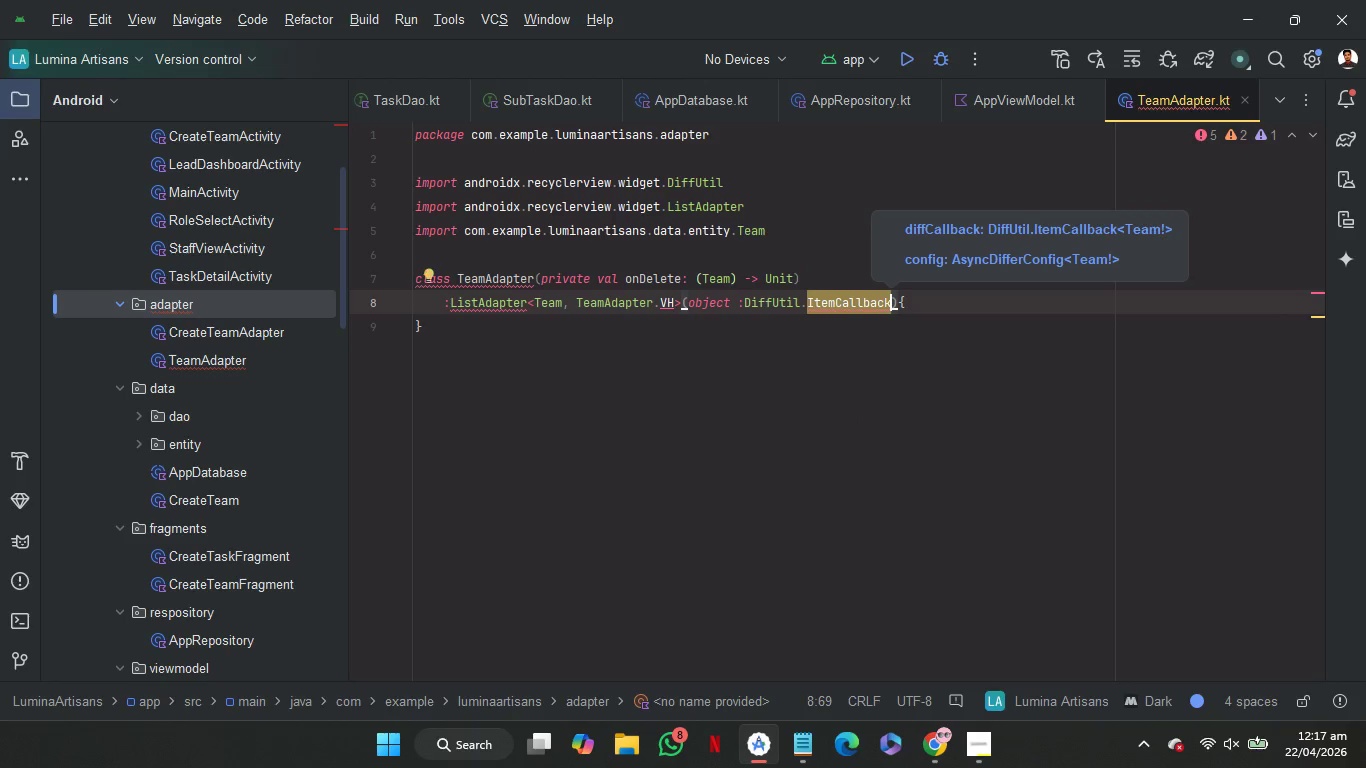 
key(Shift+Comma)
 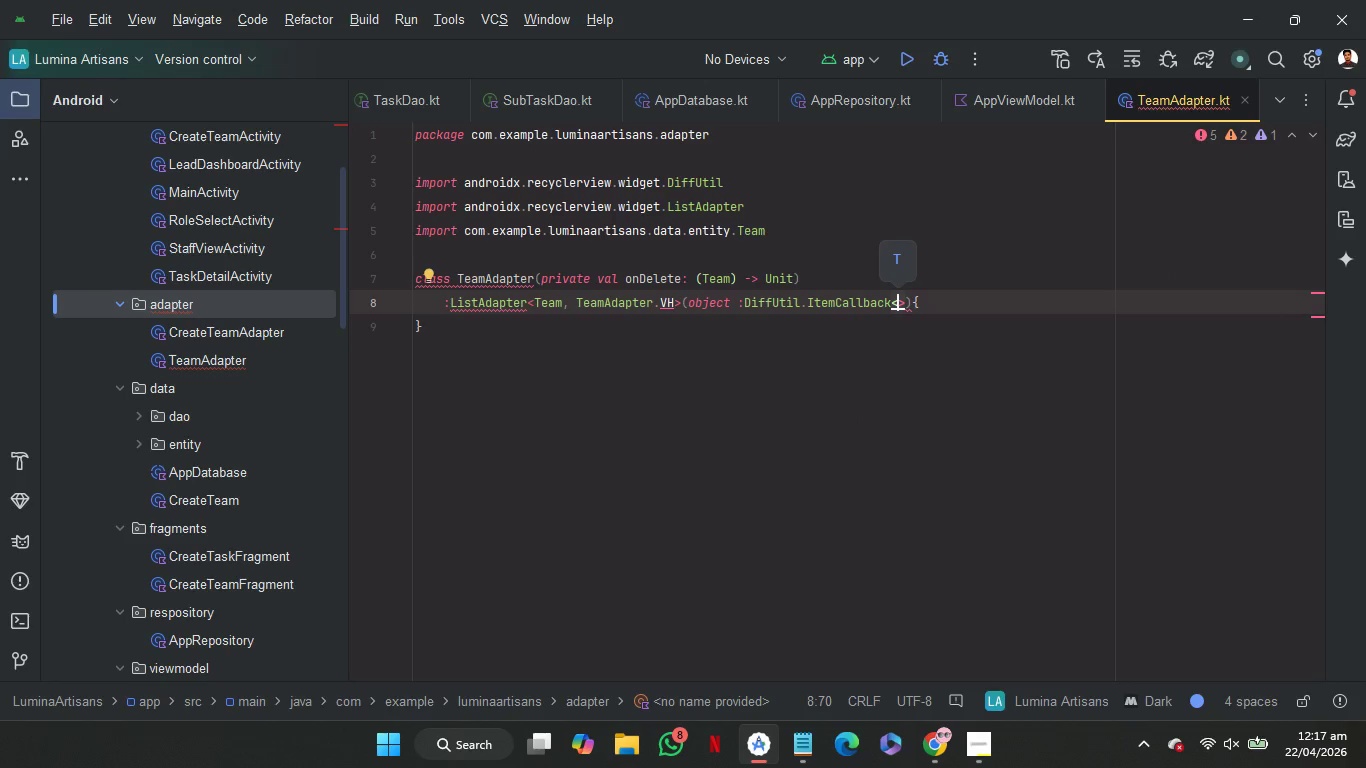 
key(Shift+T)
 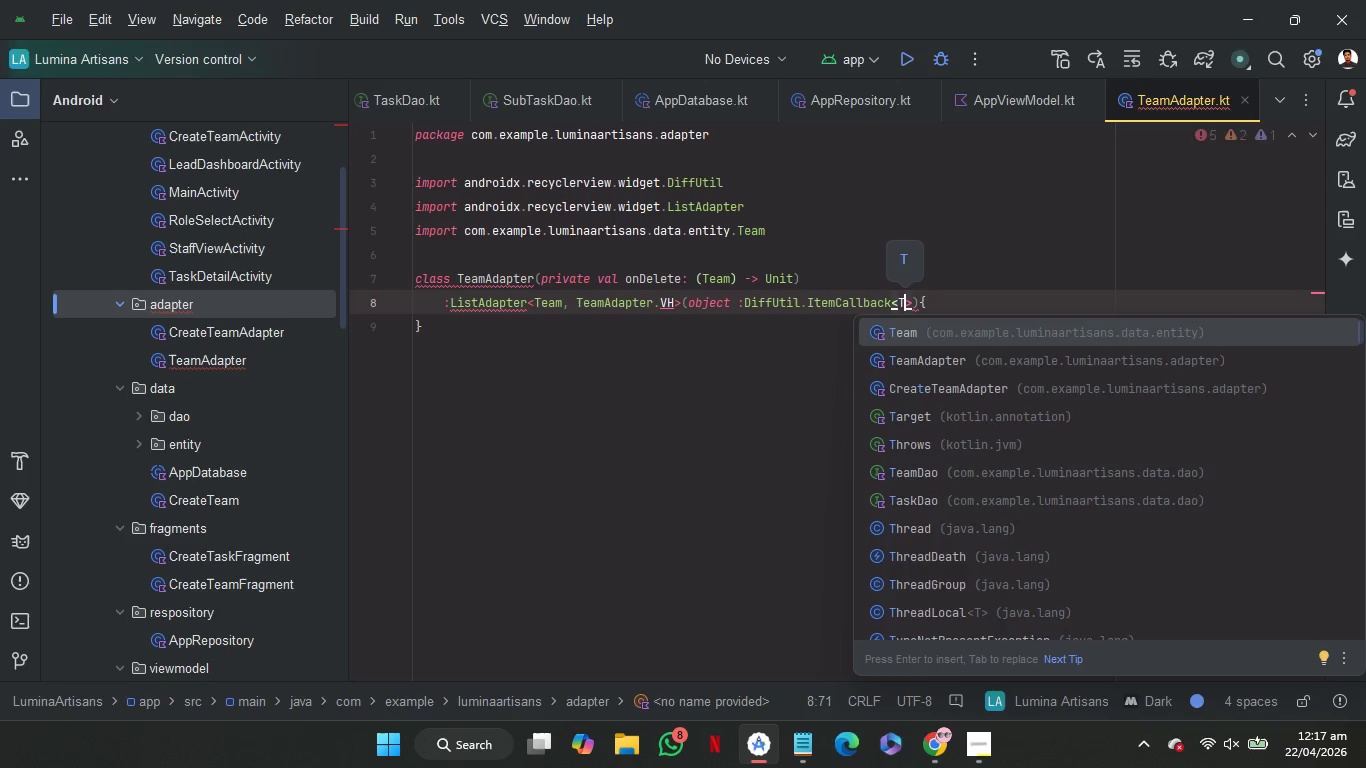 
key(Enter)
 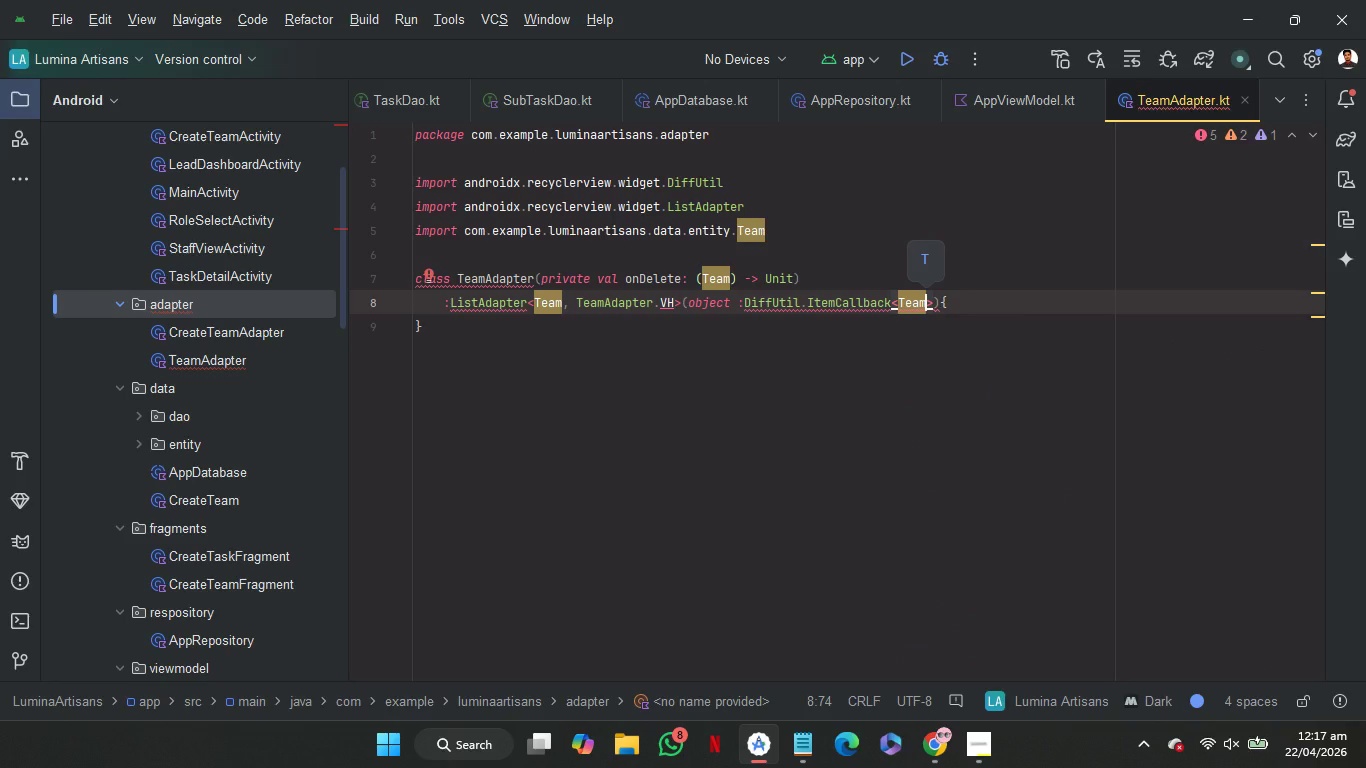 
key(ArrowRight)
 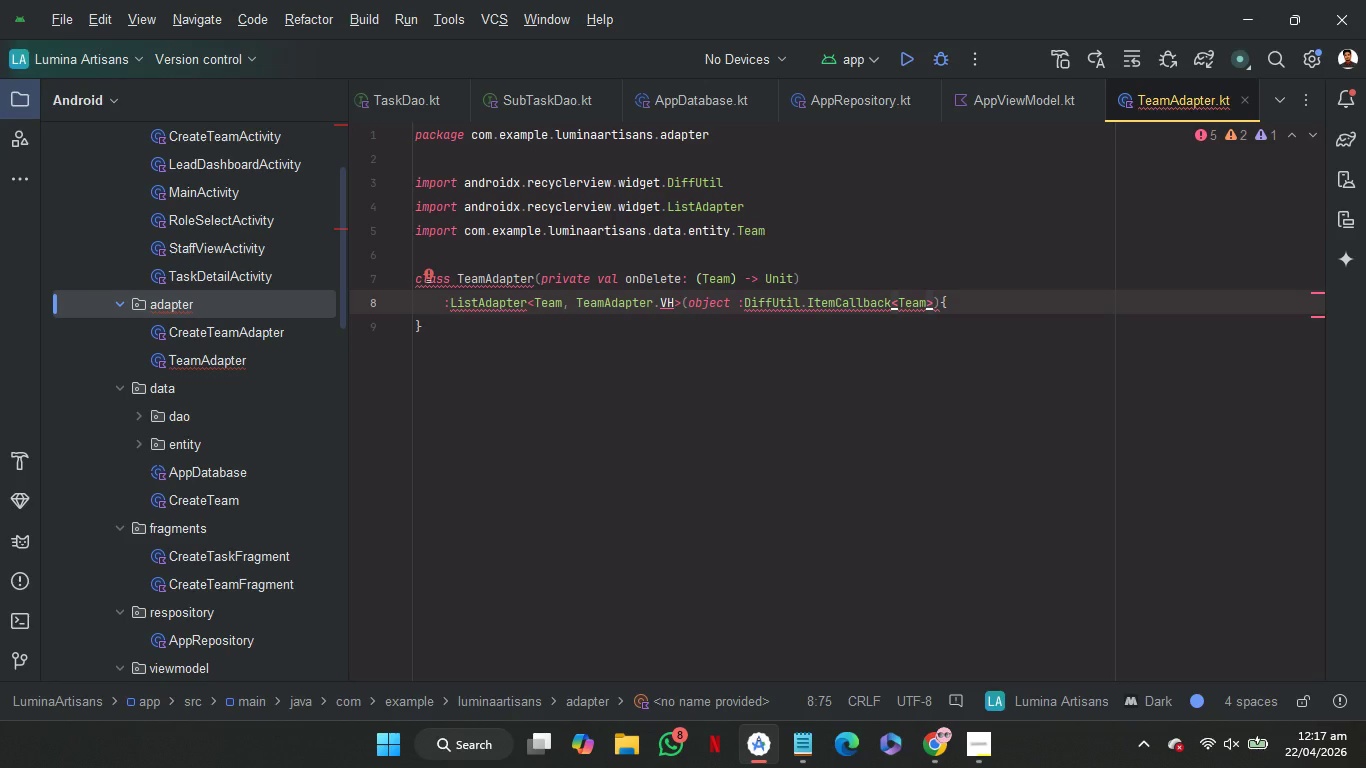 
key(ArrowRight)
 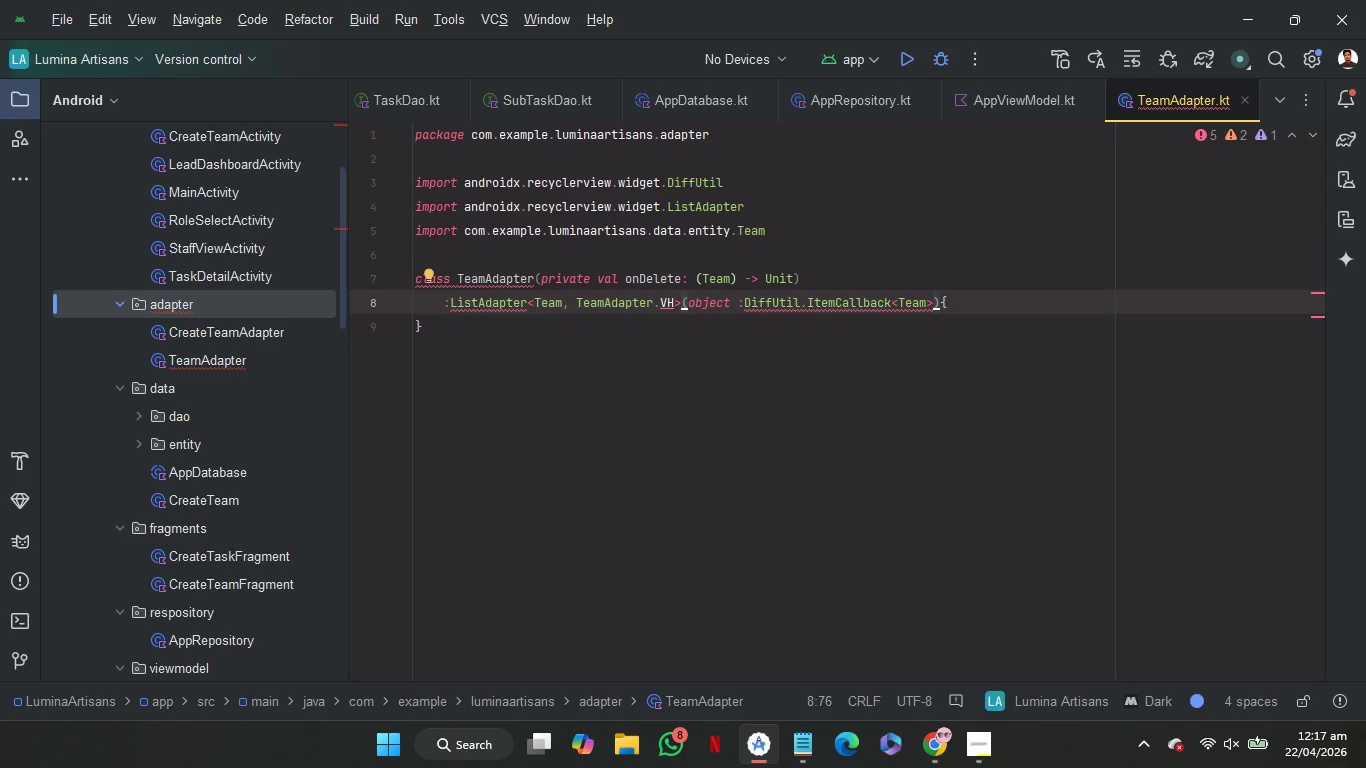 
key(ArrowLeft)
 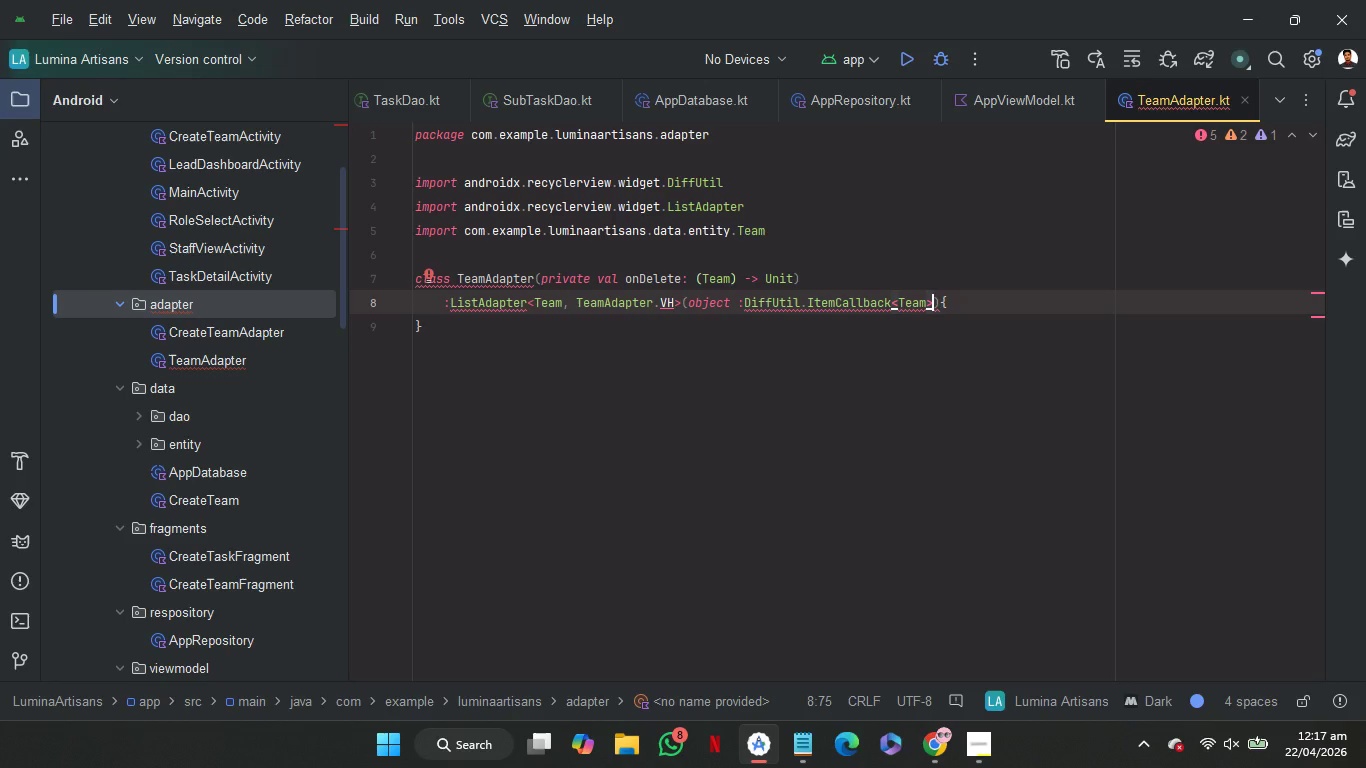 
wait(13.66)
 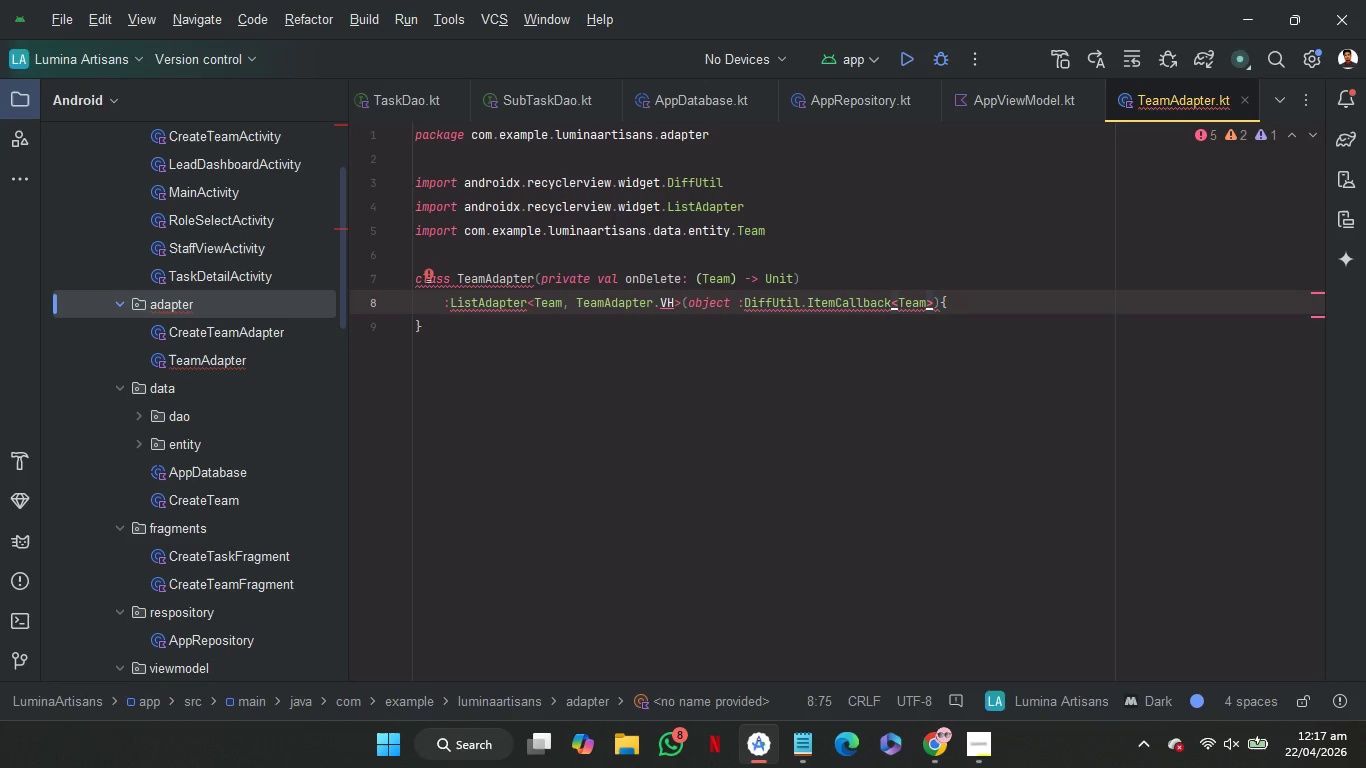 
key(Shift+9)
 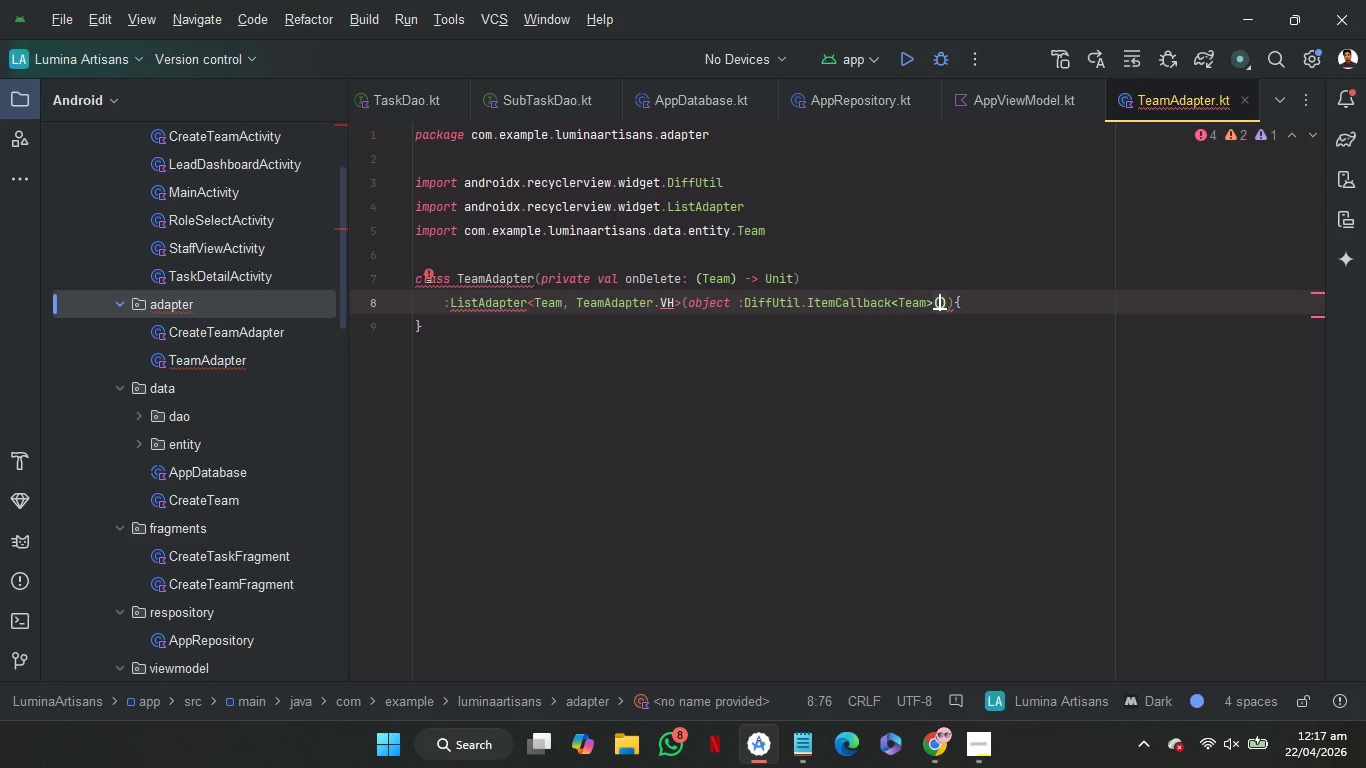 
key(ArrowRight)
 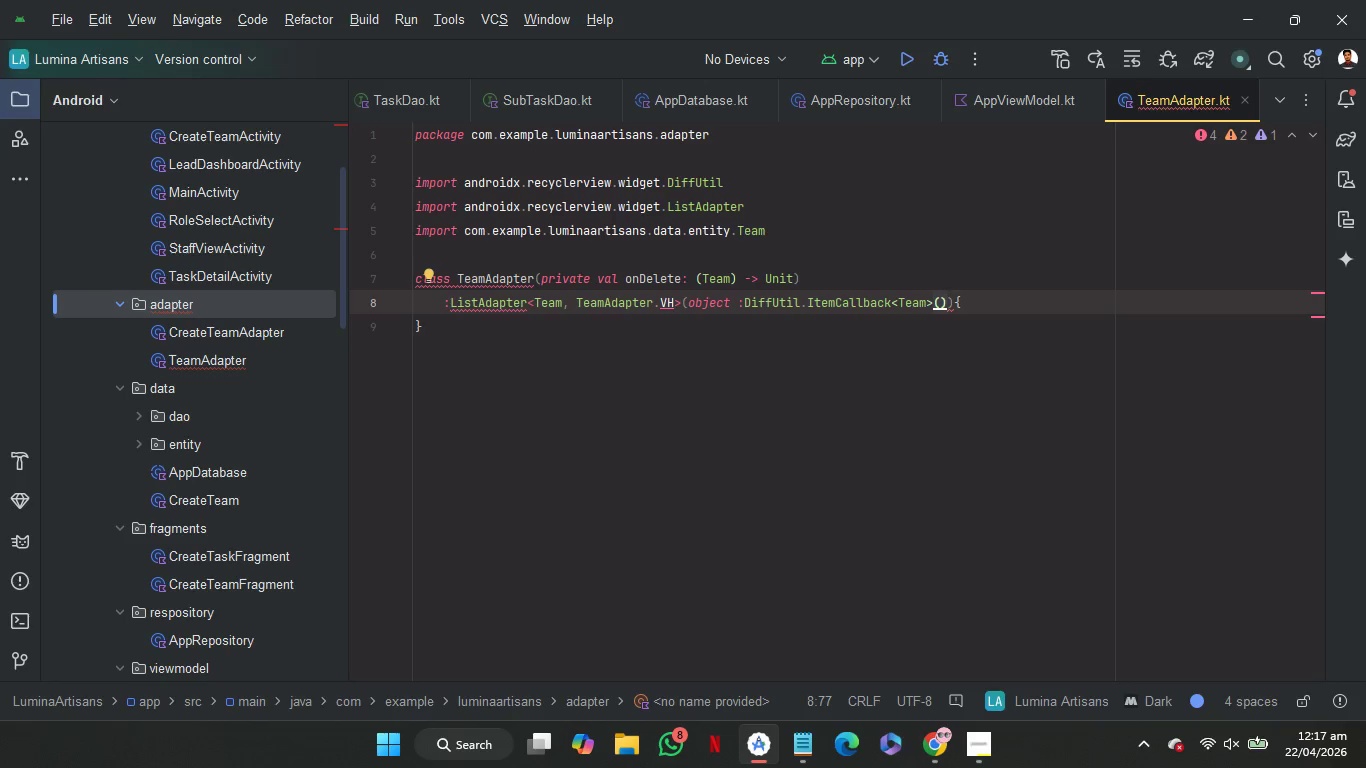 
key(Shift+BracketLeft)
 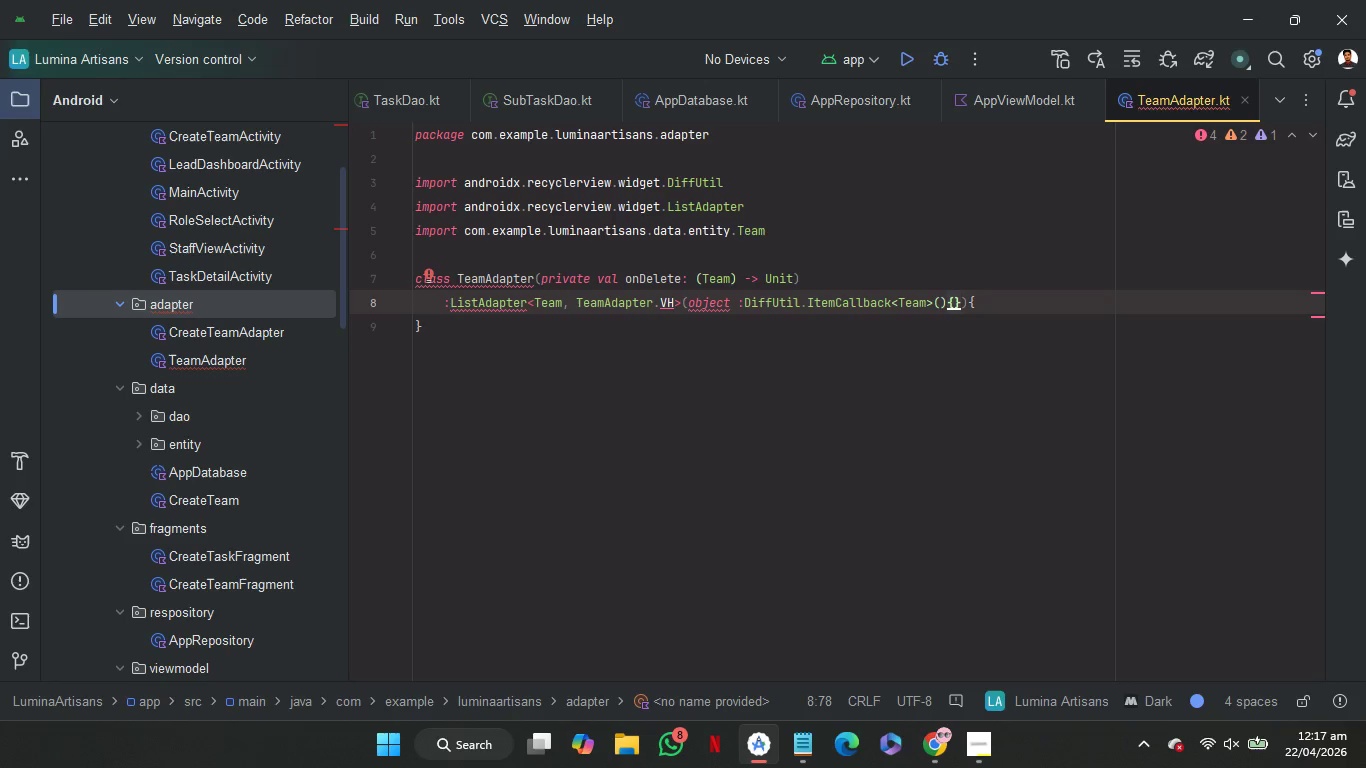 
key(Enter)
 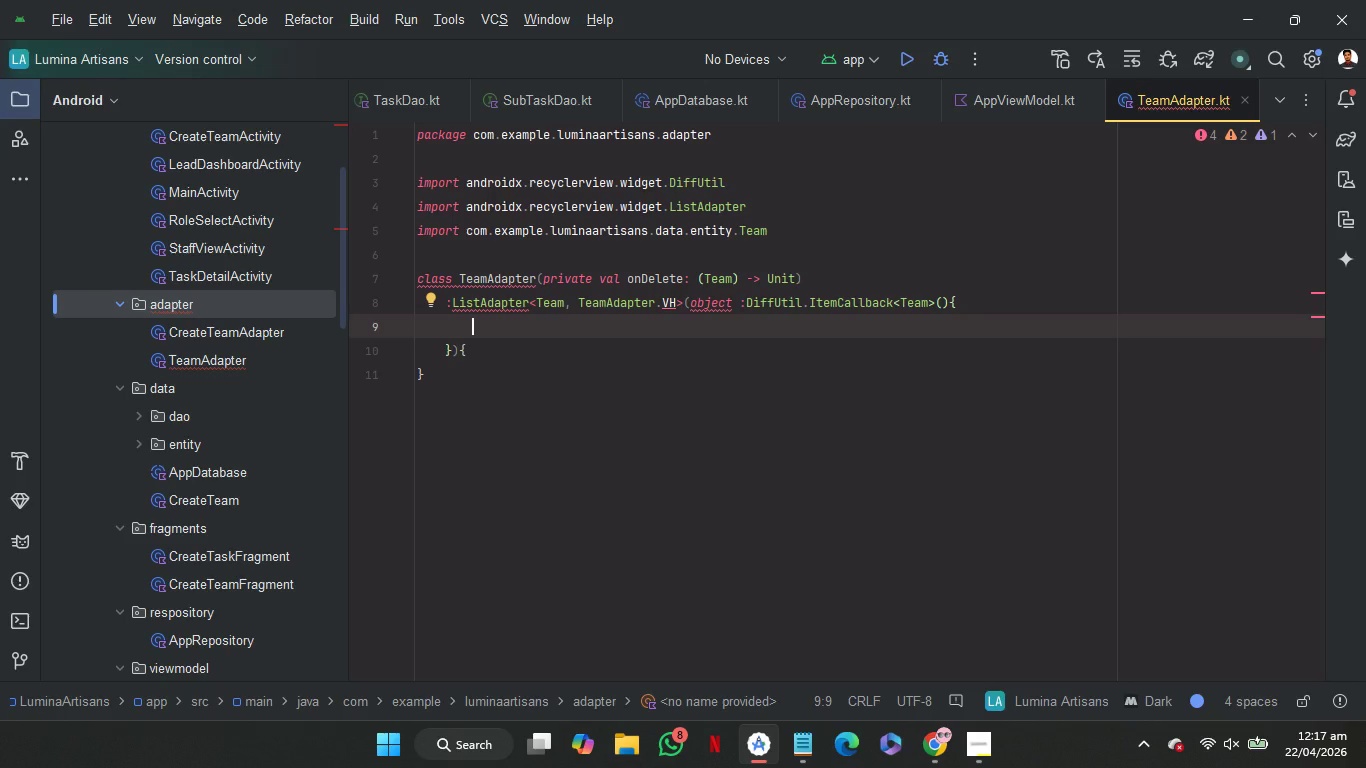 
key(O)
 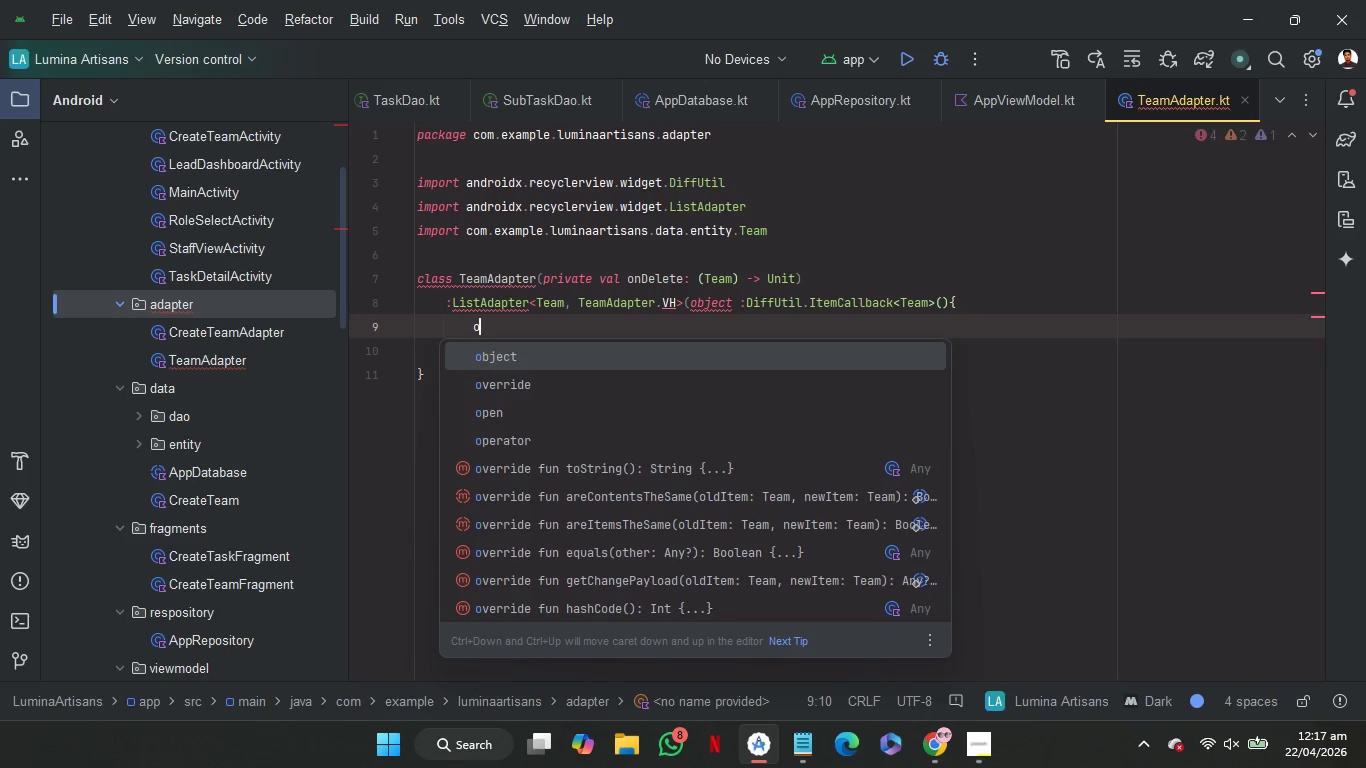 
key(Enter)
 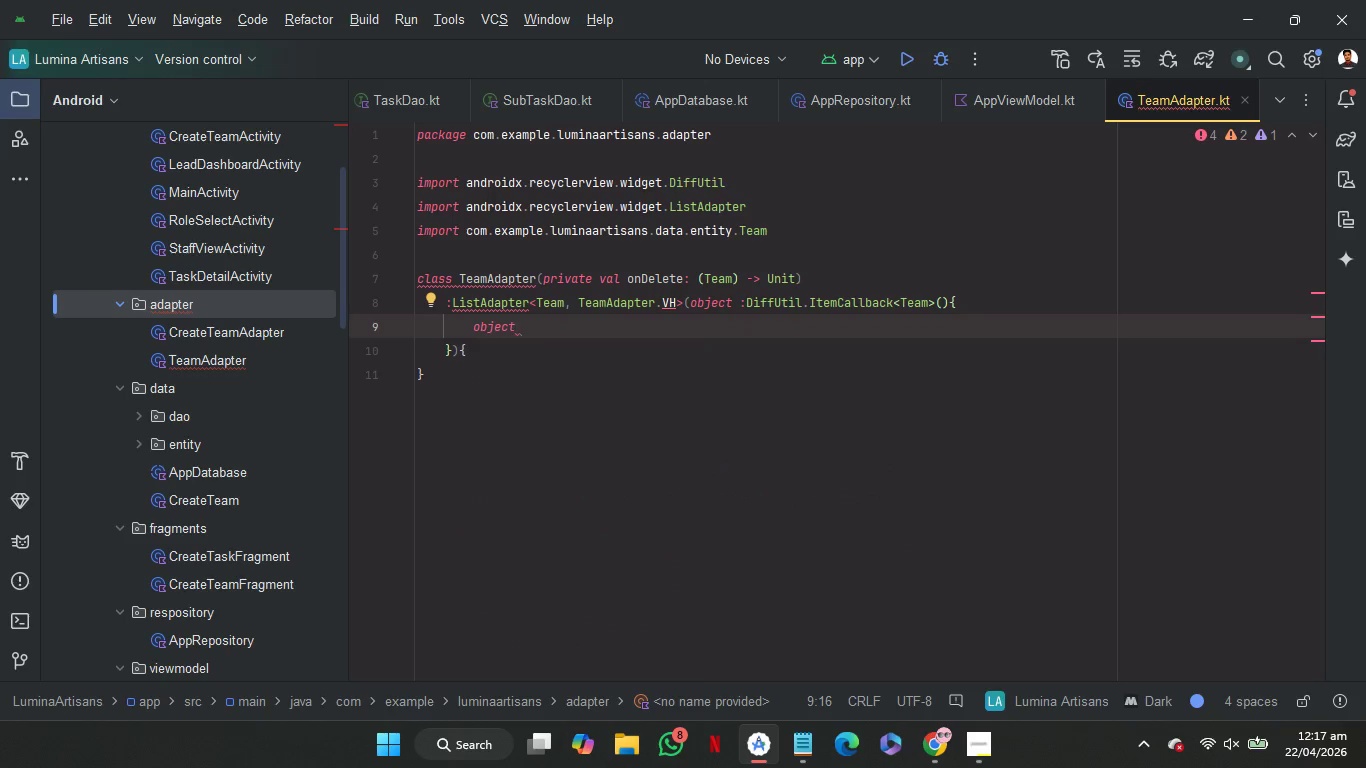 
key(Backspace)
 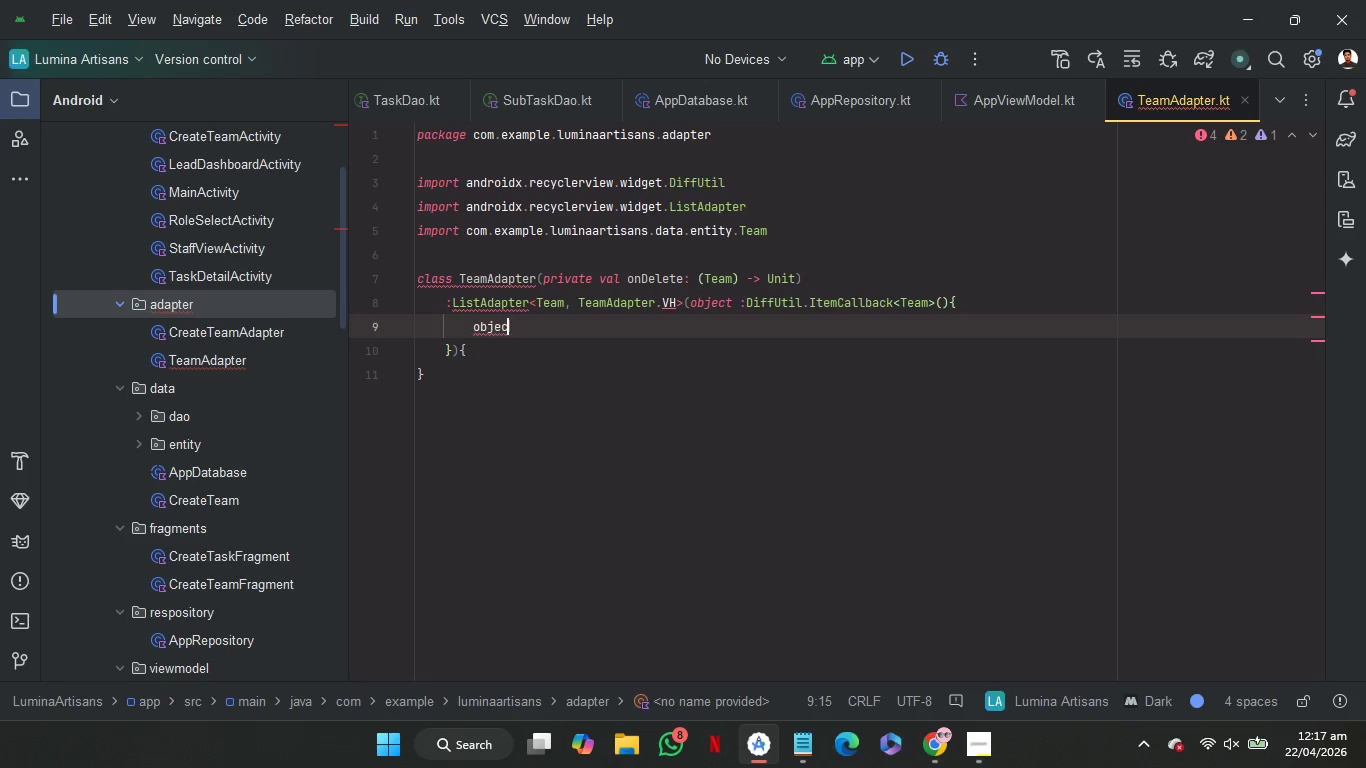 
key(Backspace)
 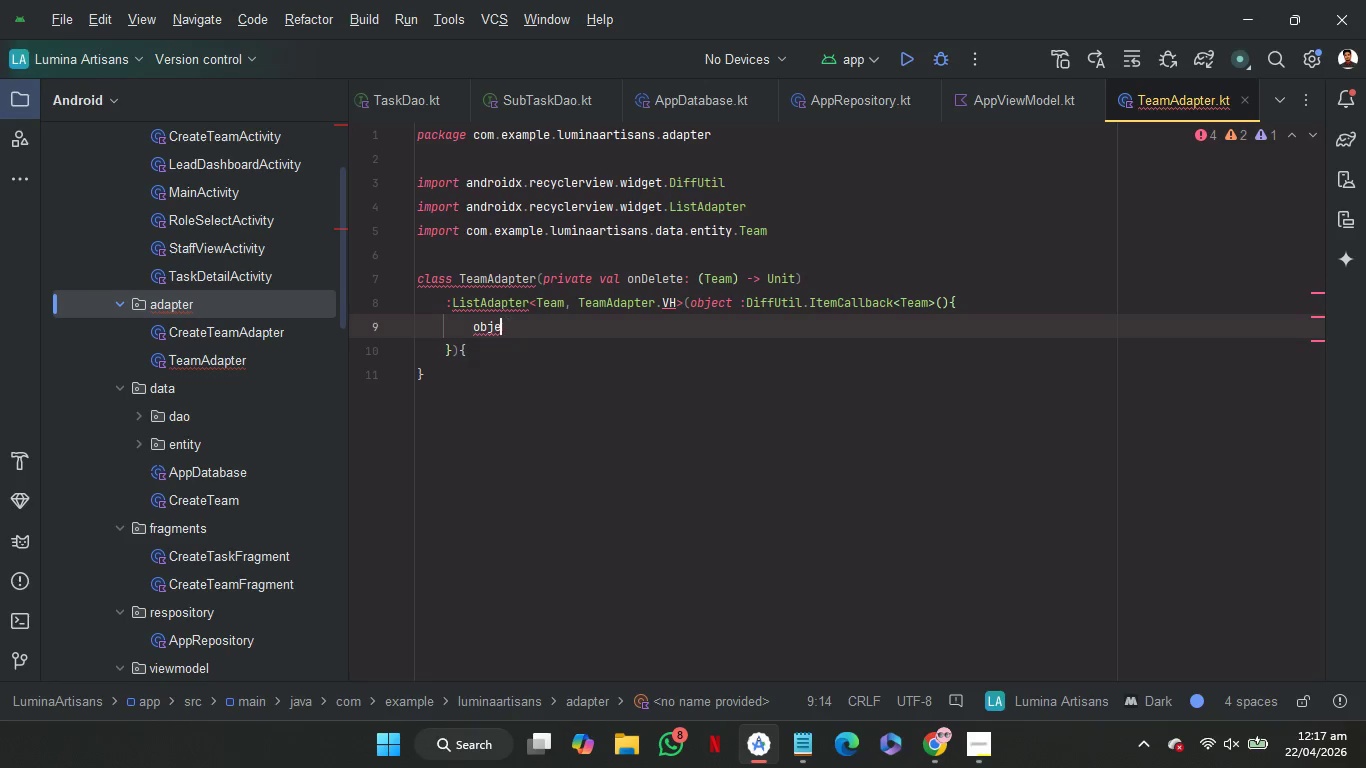 
key(Backspace)
 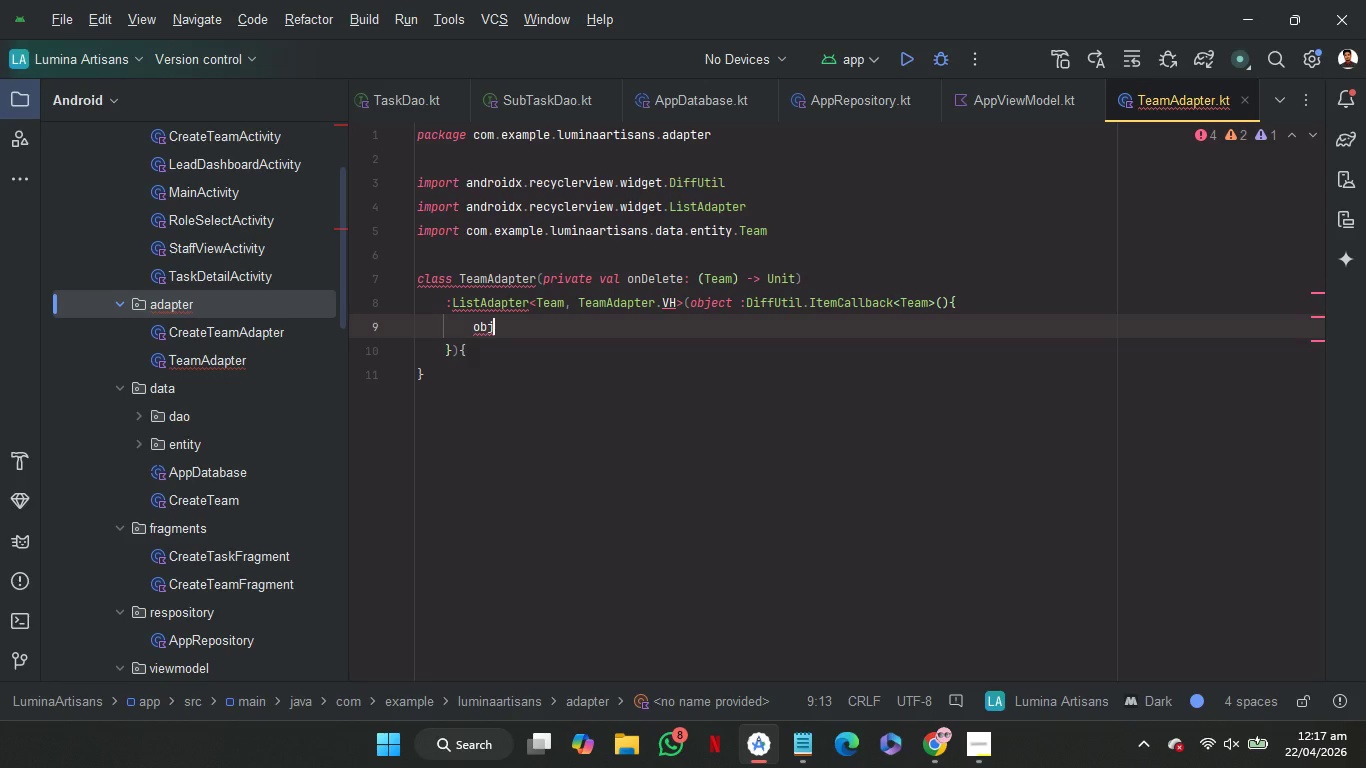 
key(Backspace)
 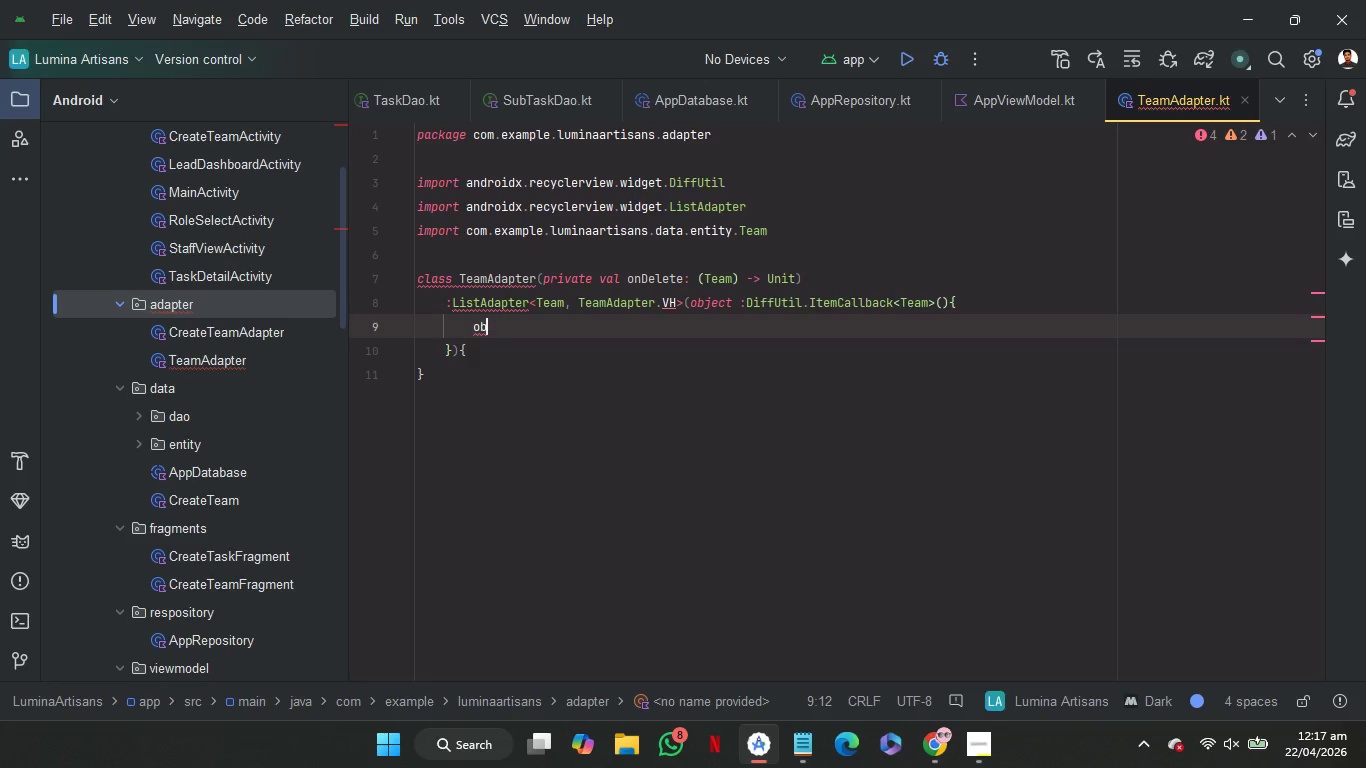 
key(Backspace)
 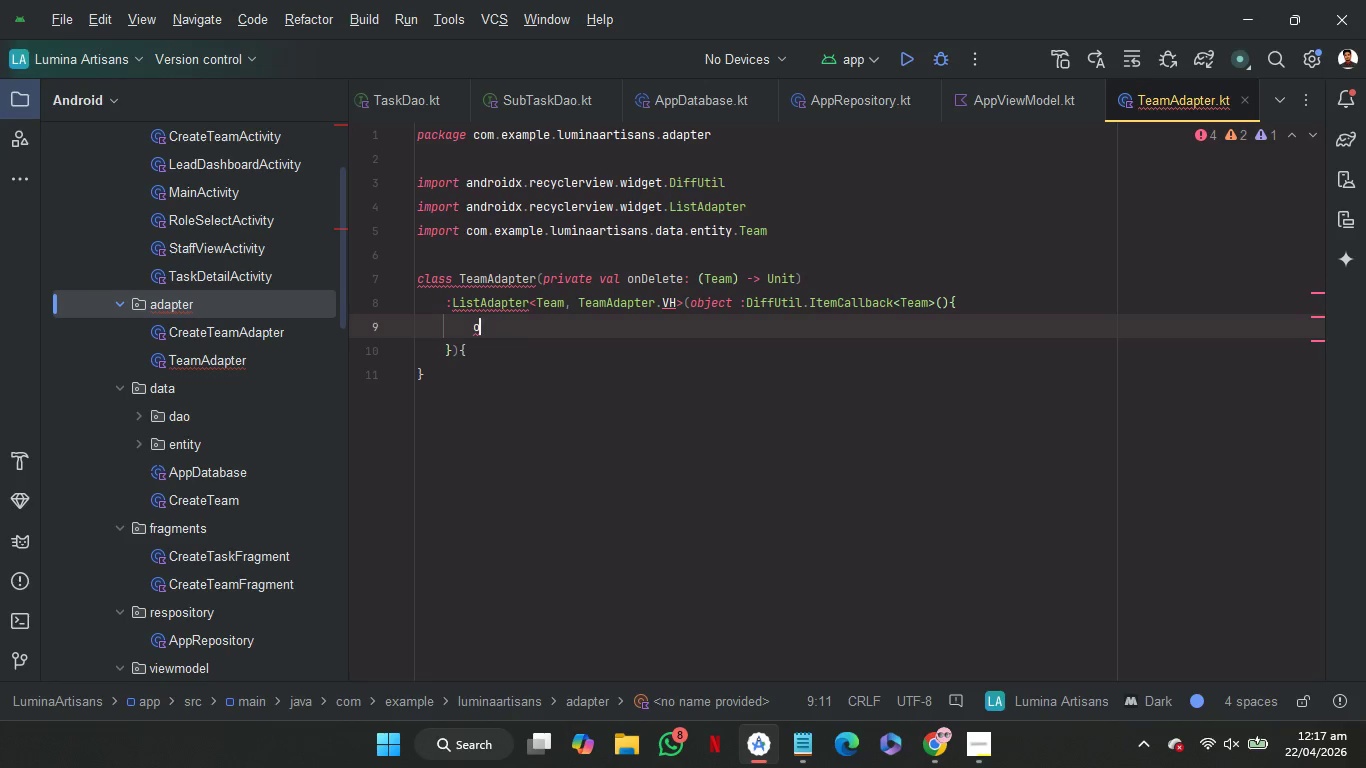 
key(Backspace)
 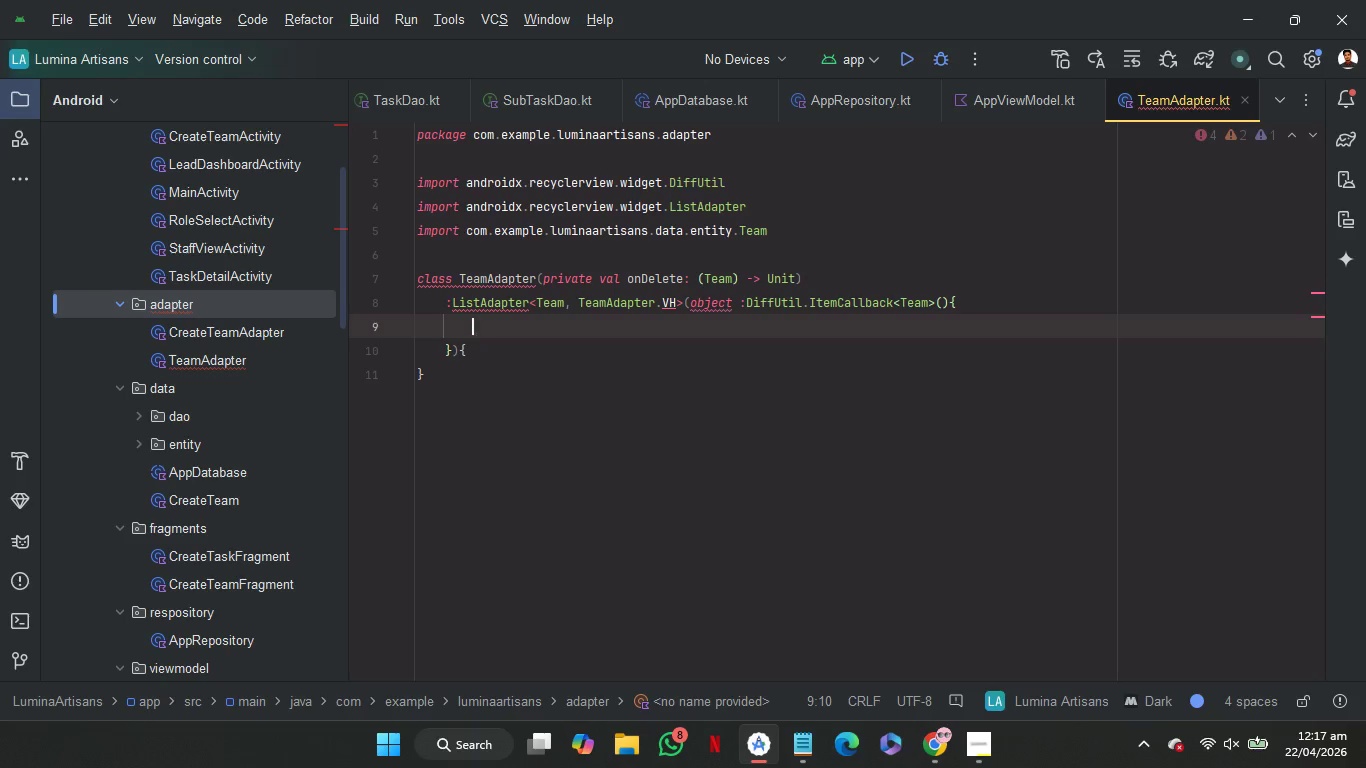 
key(Backspace)
 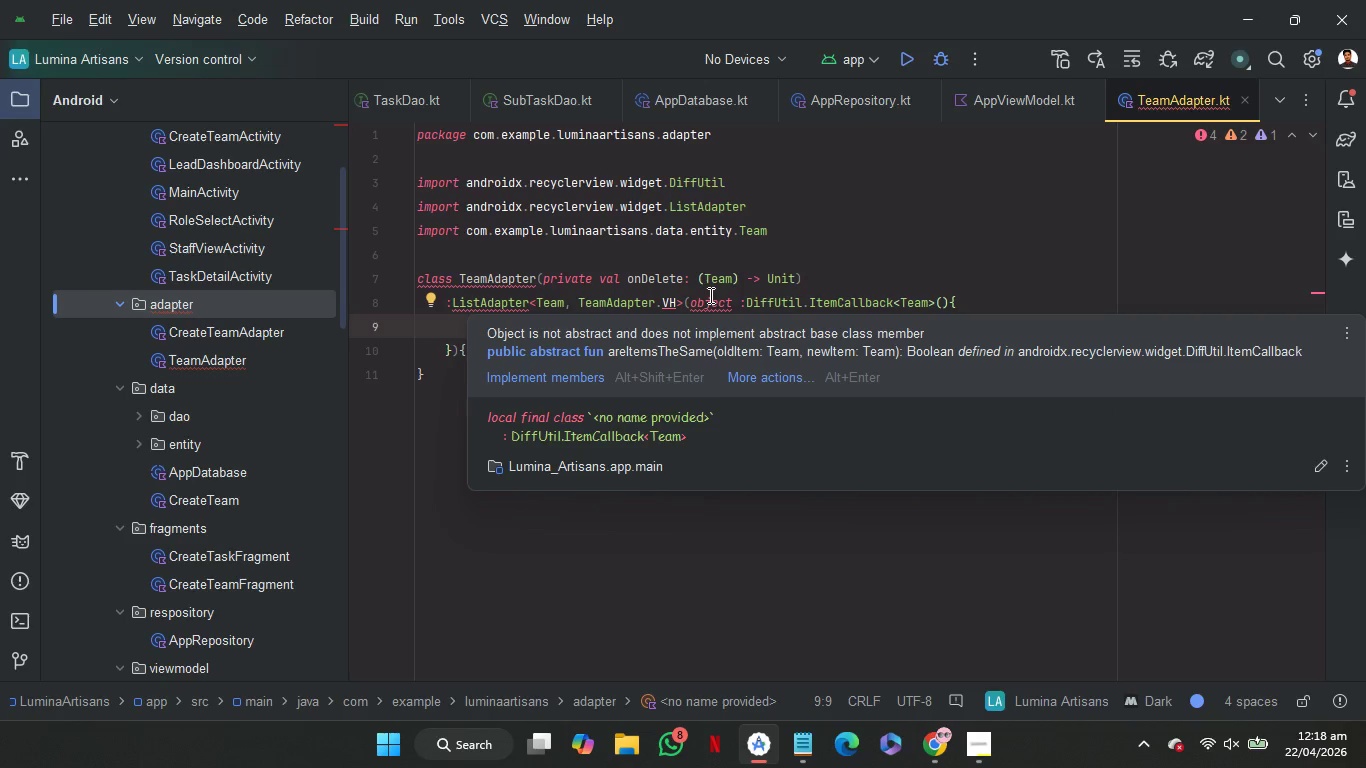 
left_click([548, 381])
 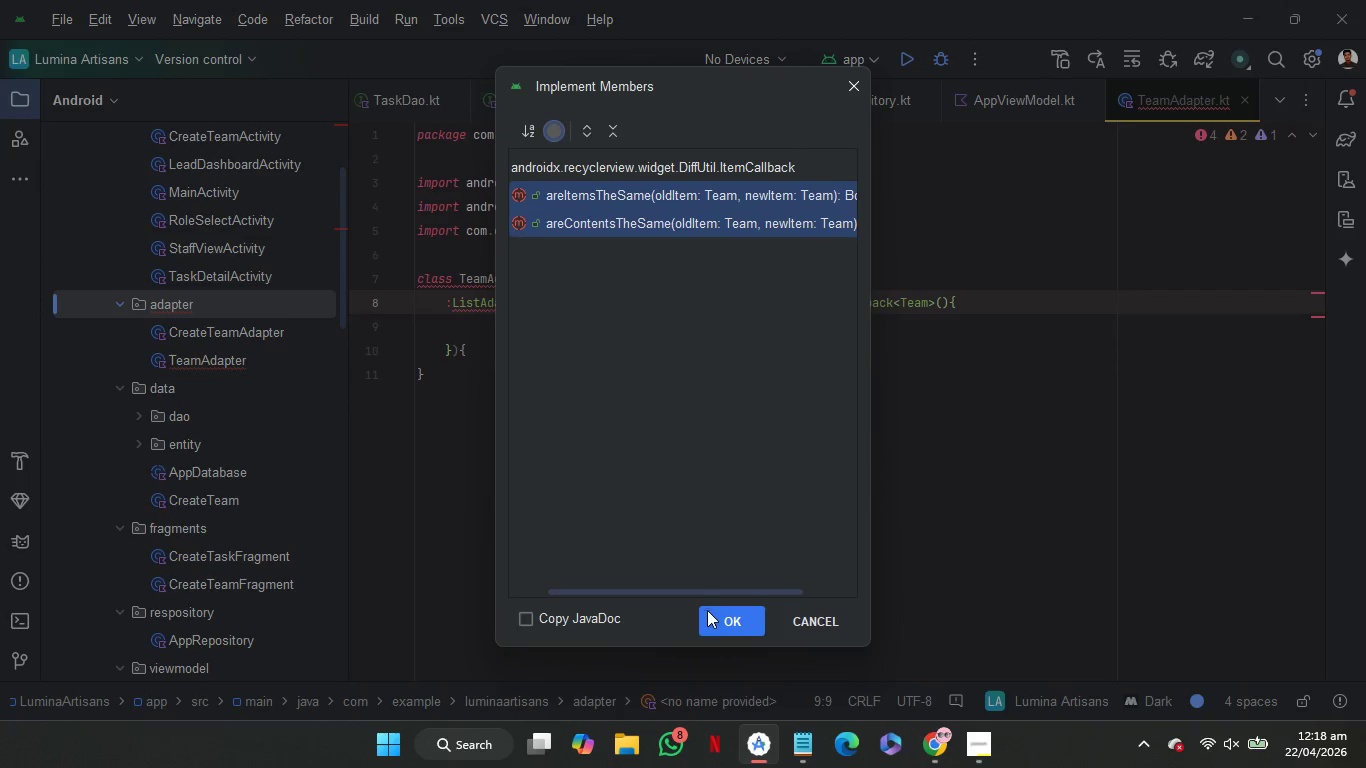 
left_click([713, 616])
 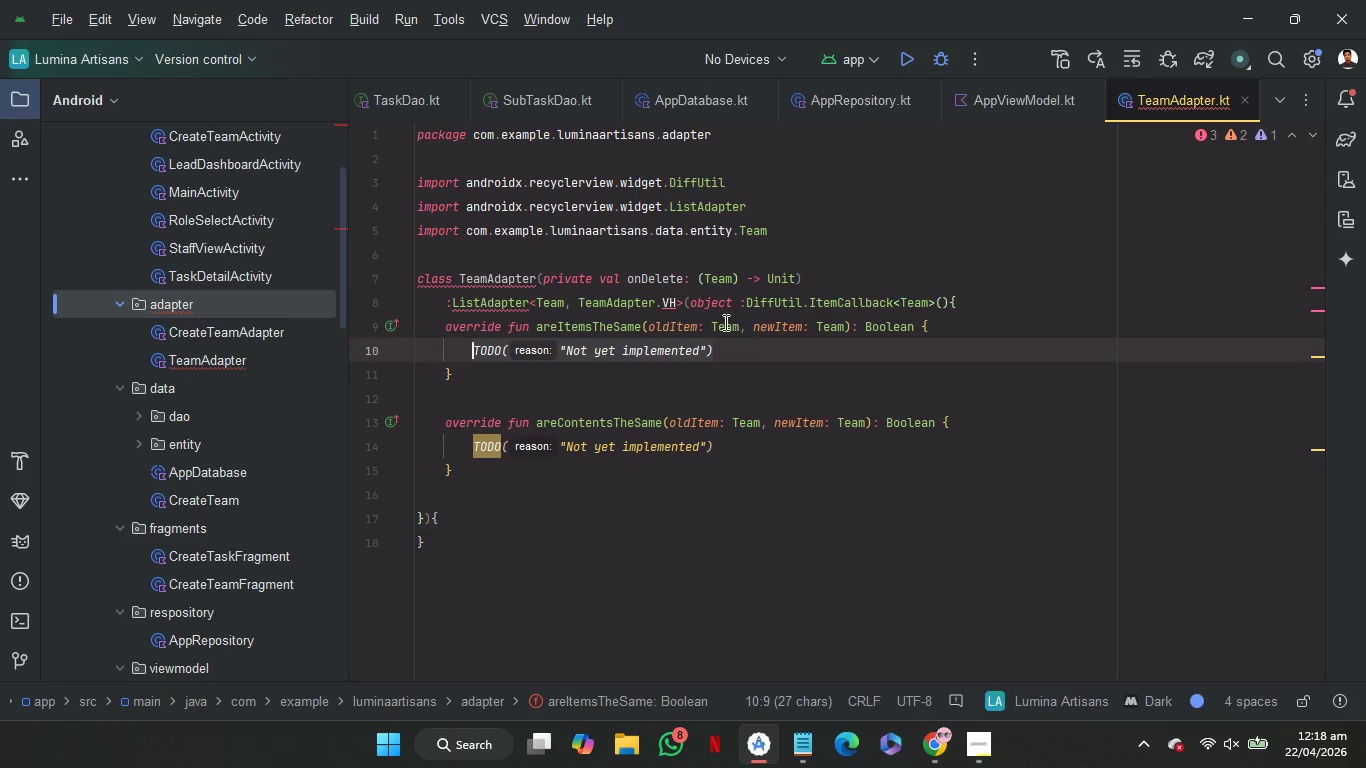 
wait(5.14)
 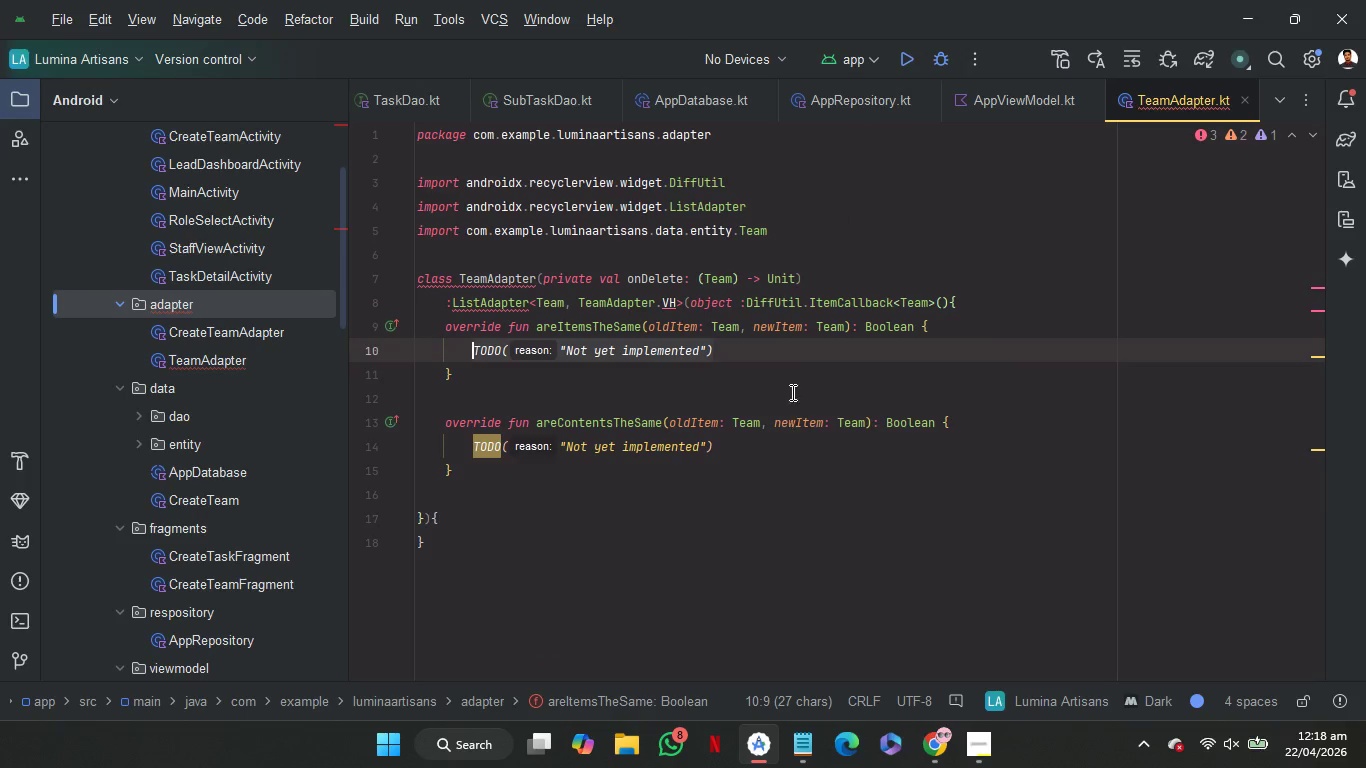 
mouse_move([680, 322])
 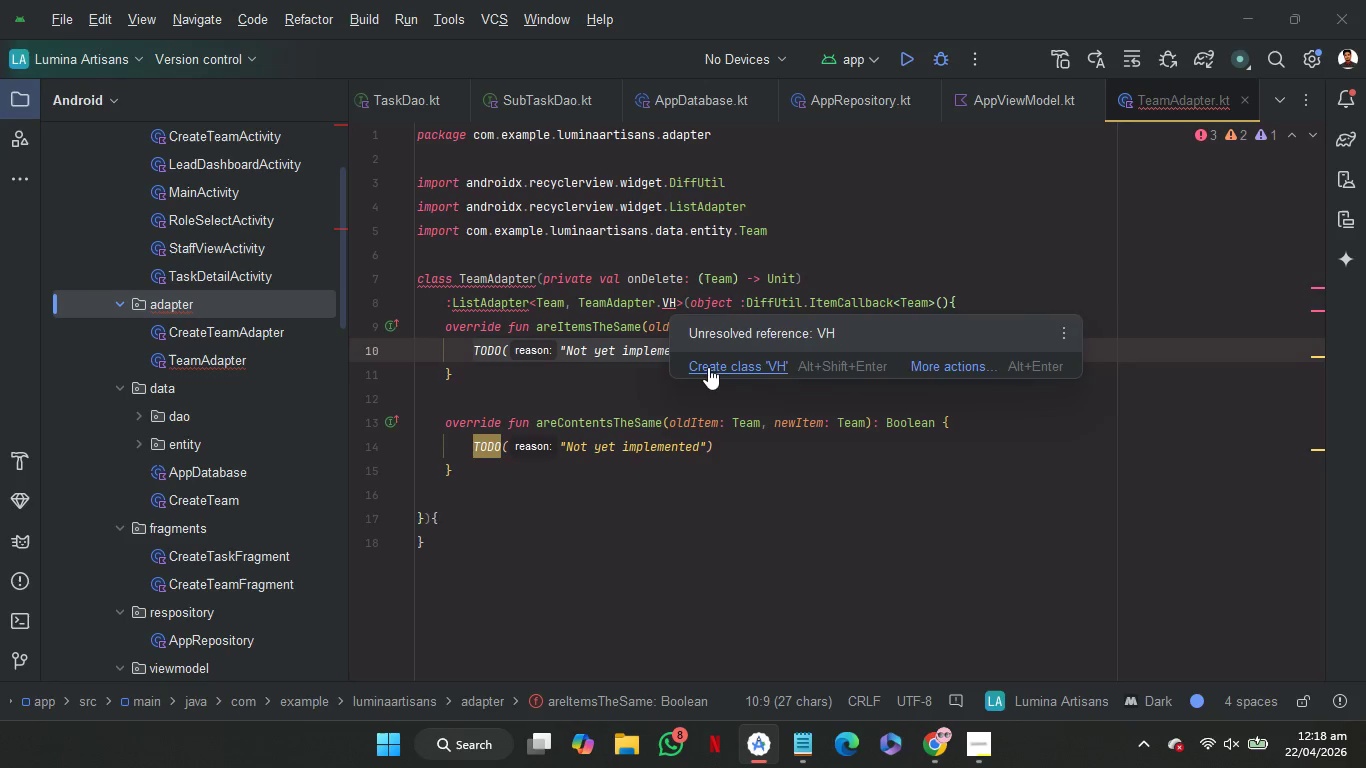 
left_click([708, 367])
 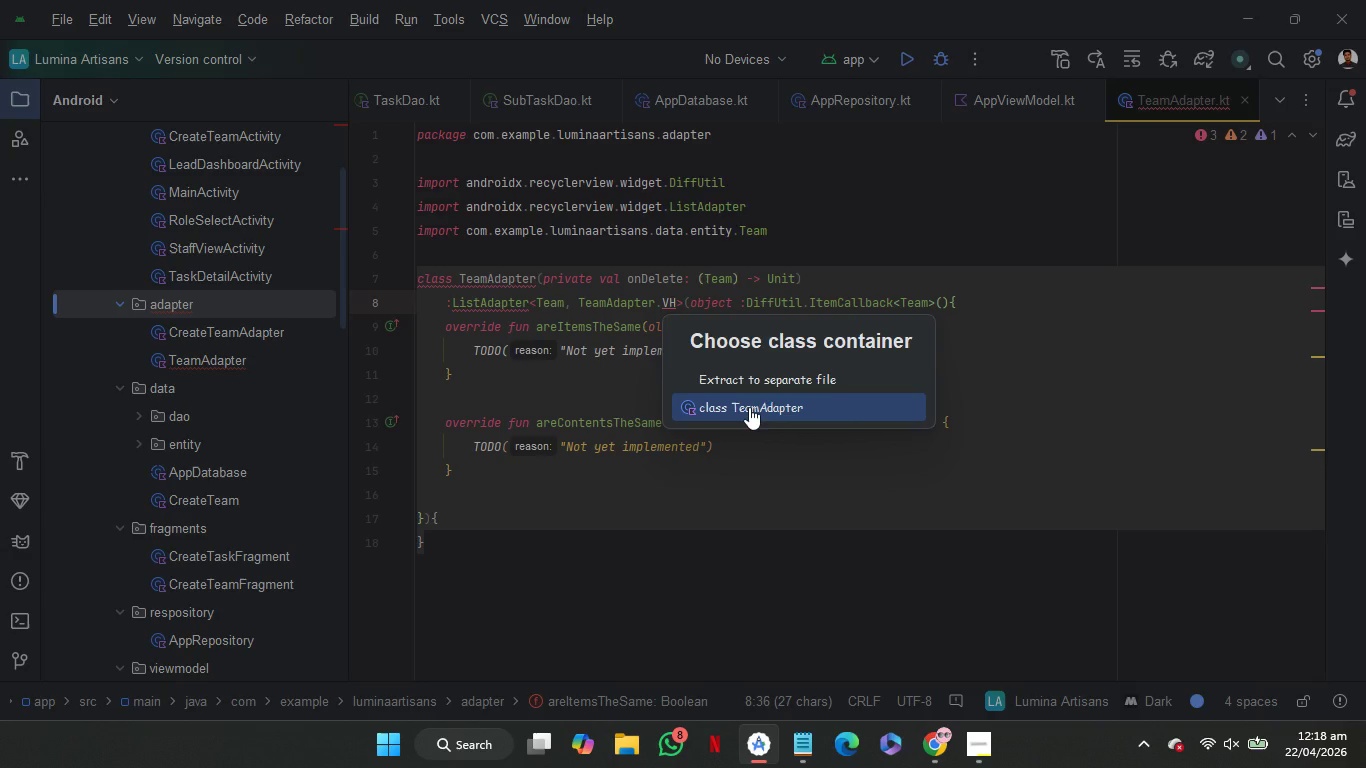 
left_click([749, 407])
 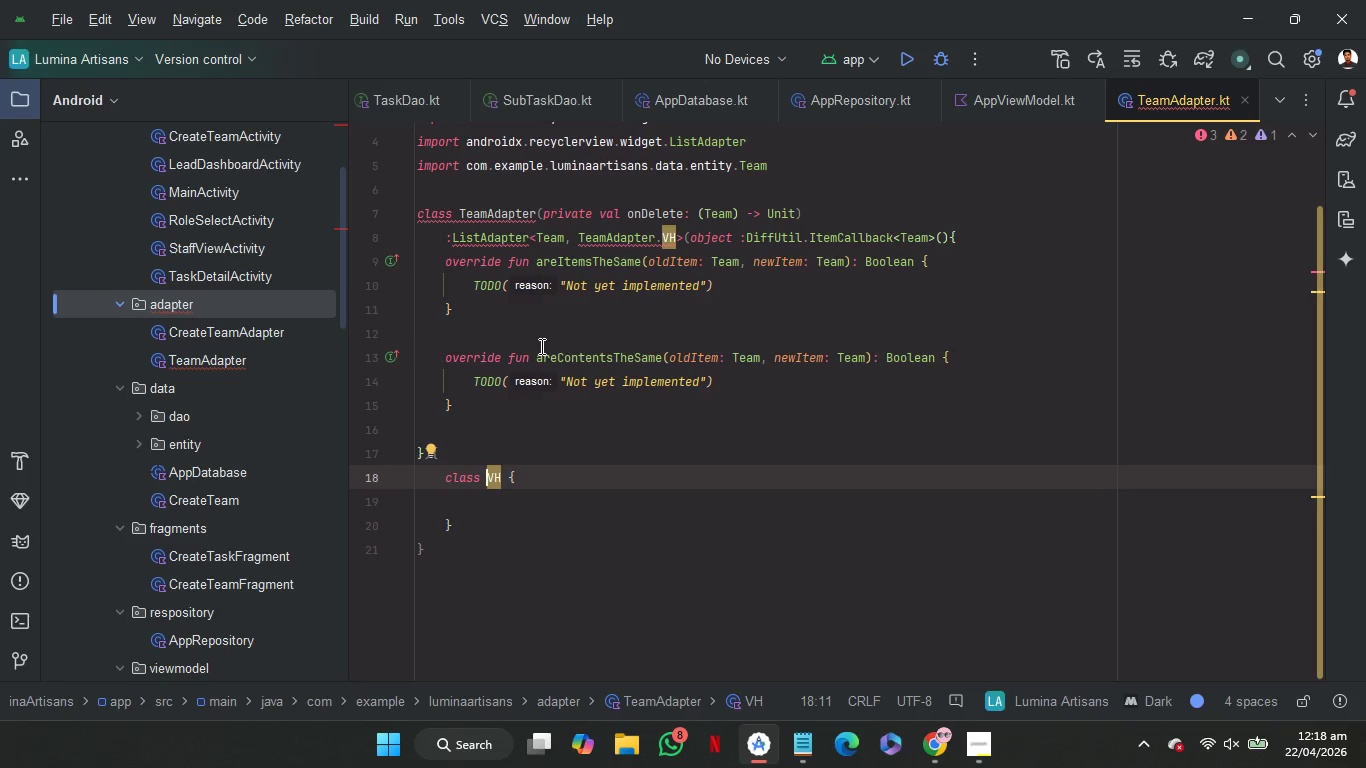 
wait(6.17)
 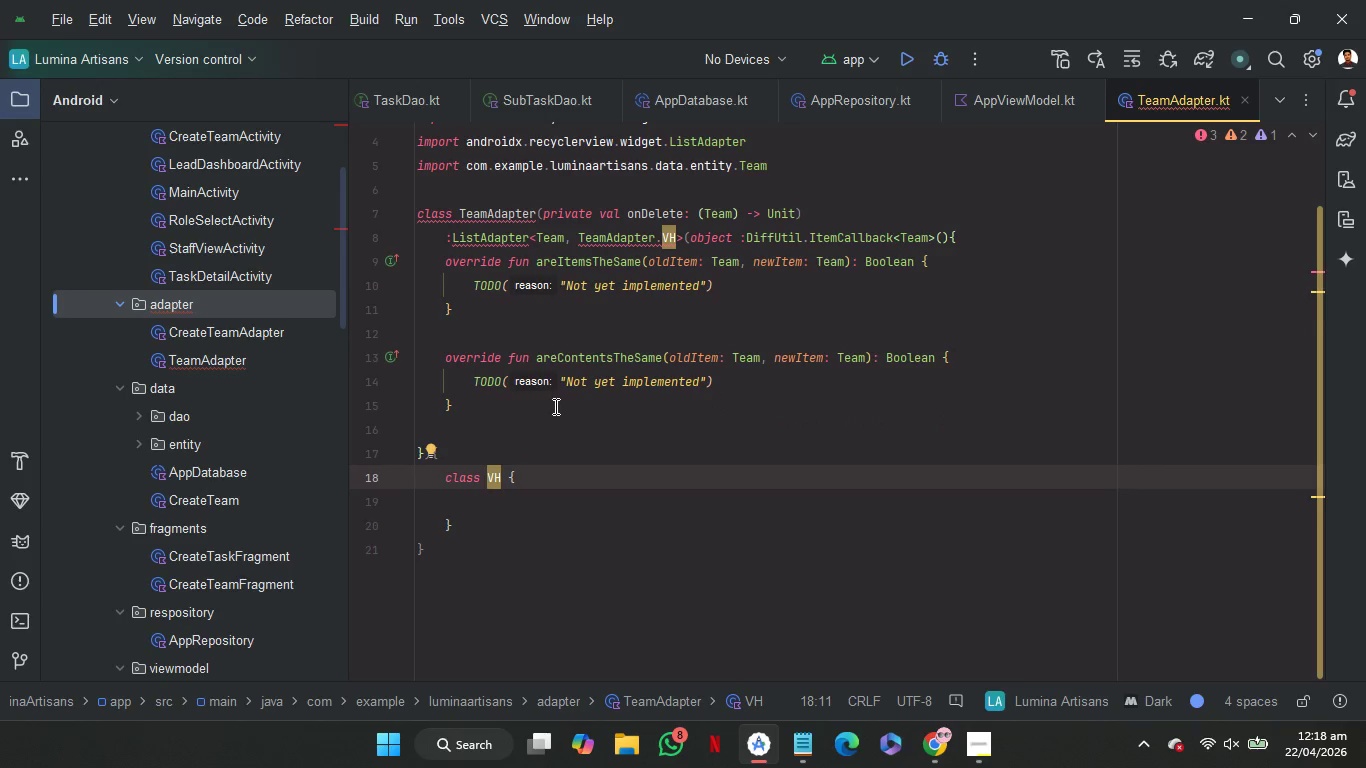 
left_click([518, 342])
 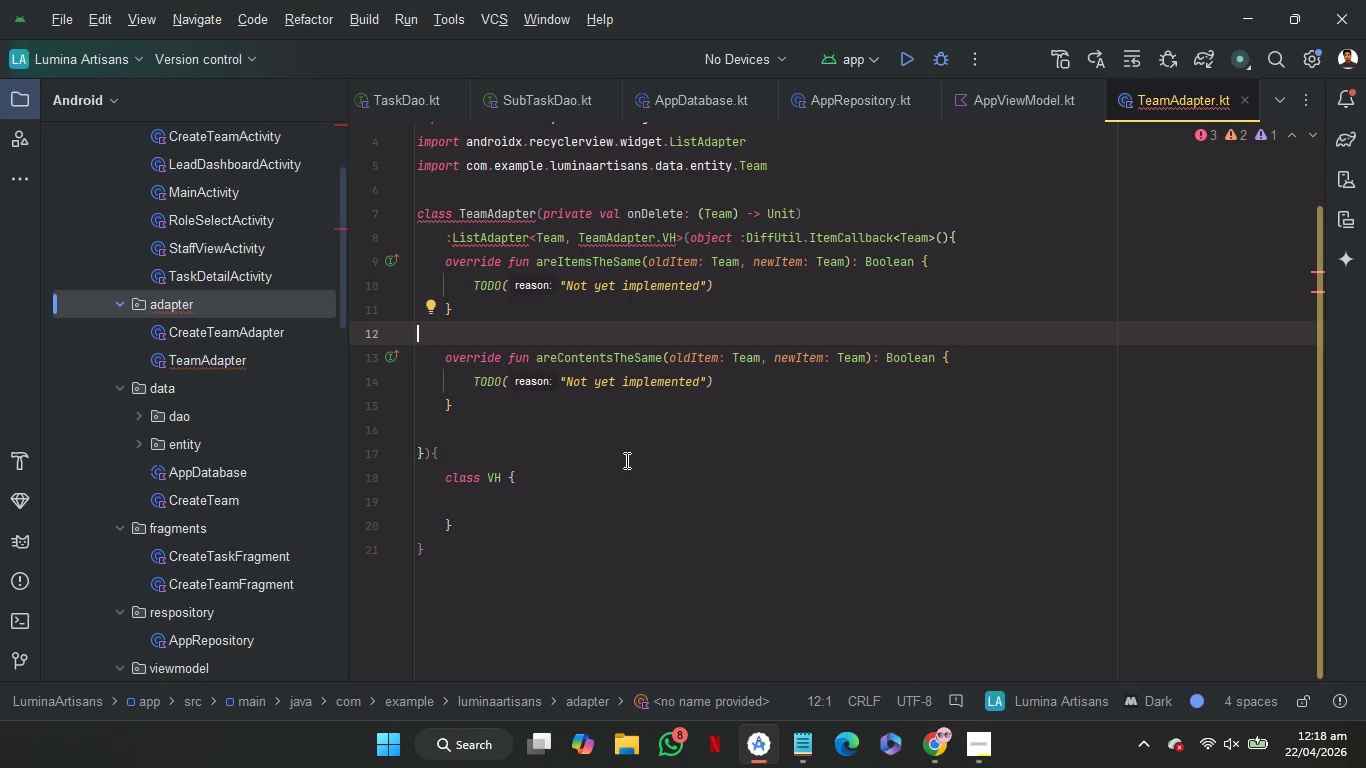 
wait(6.86)
 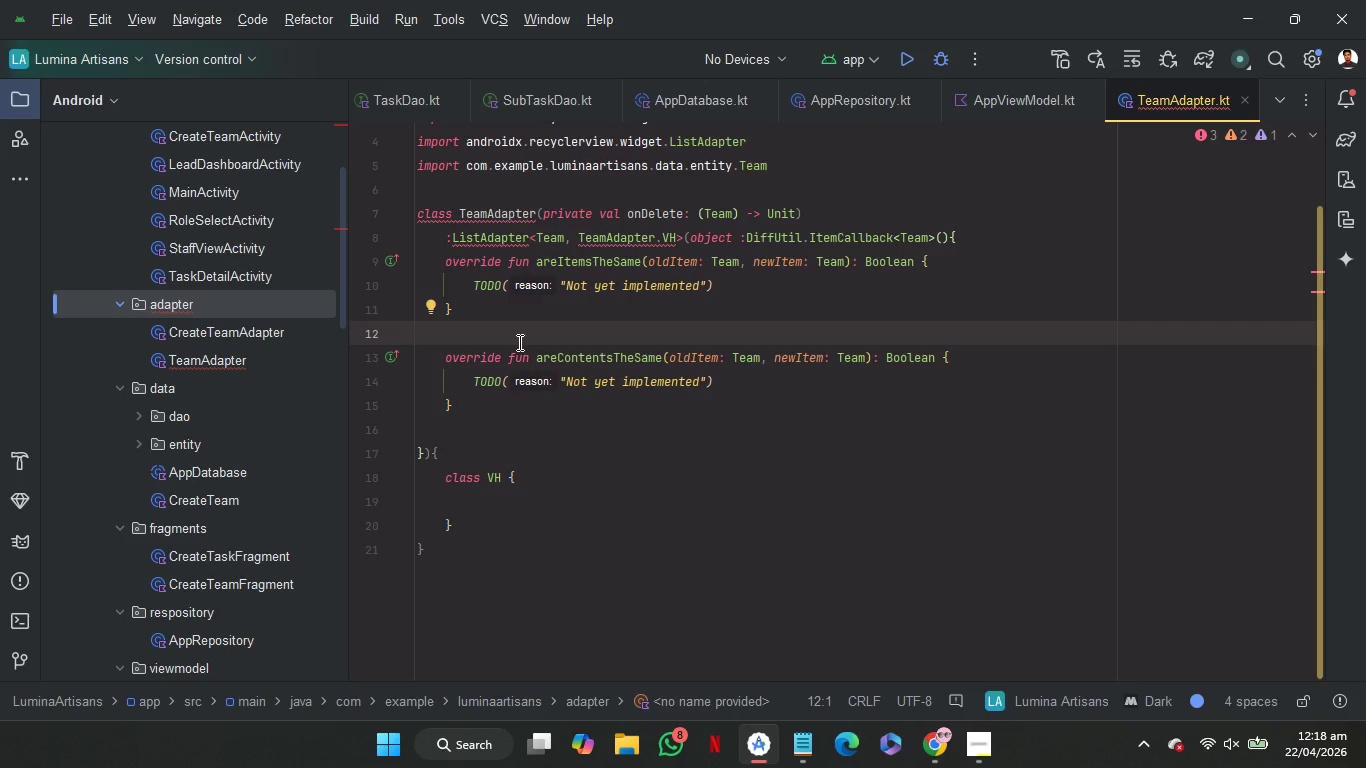 
scroll: coordinate [625, 460], scroll_direction: none, amount: 0.0
 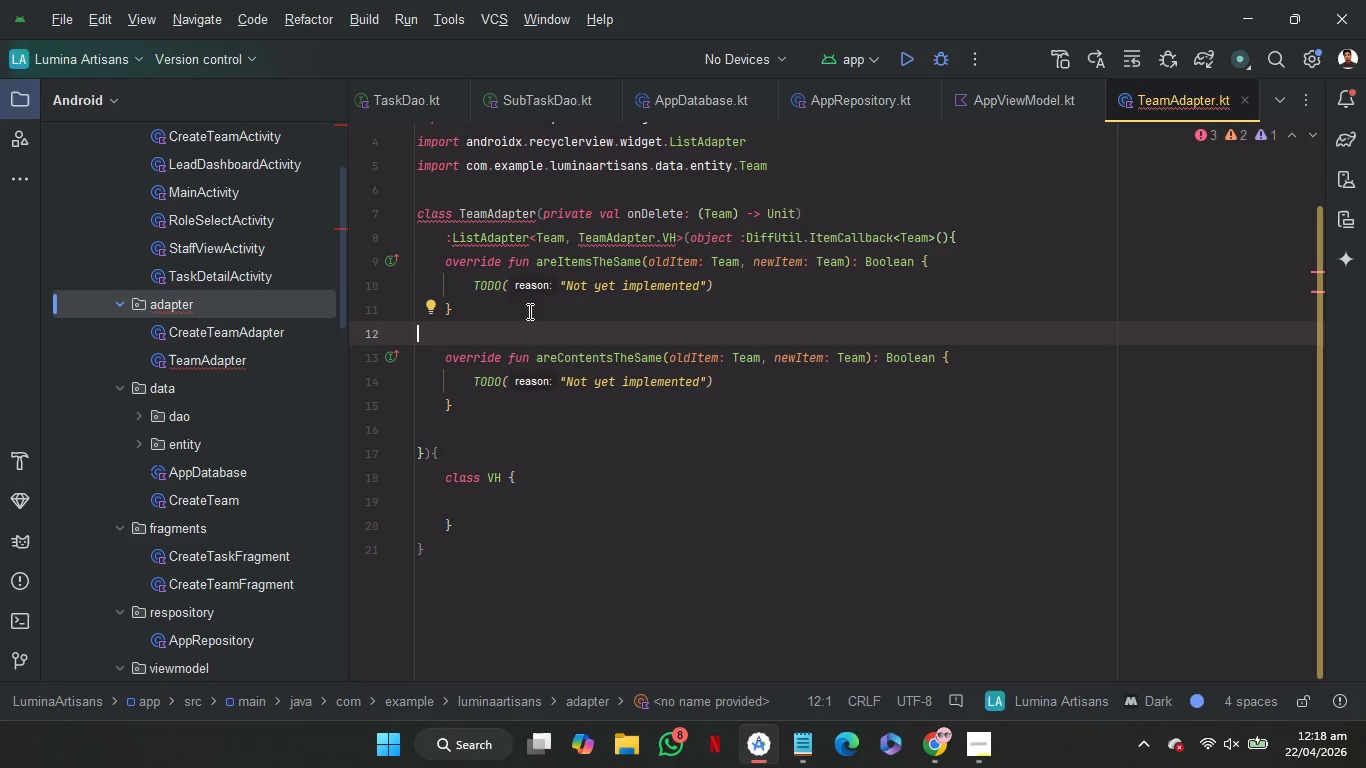 
left_click_drag(start_coordinate=[564, 309], to_coordinate=[959, 258])
 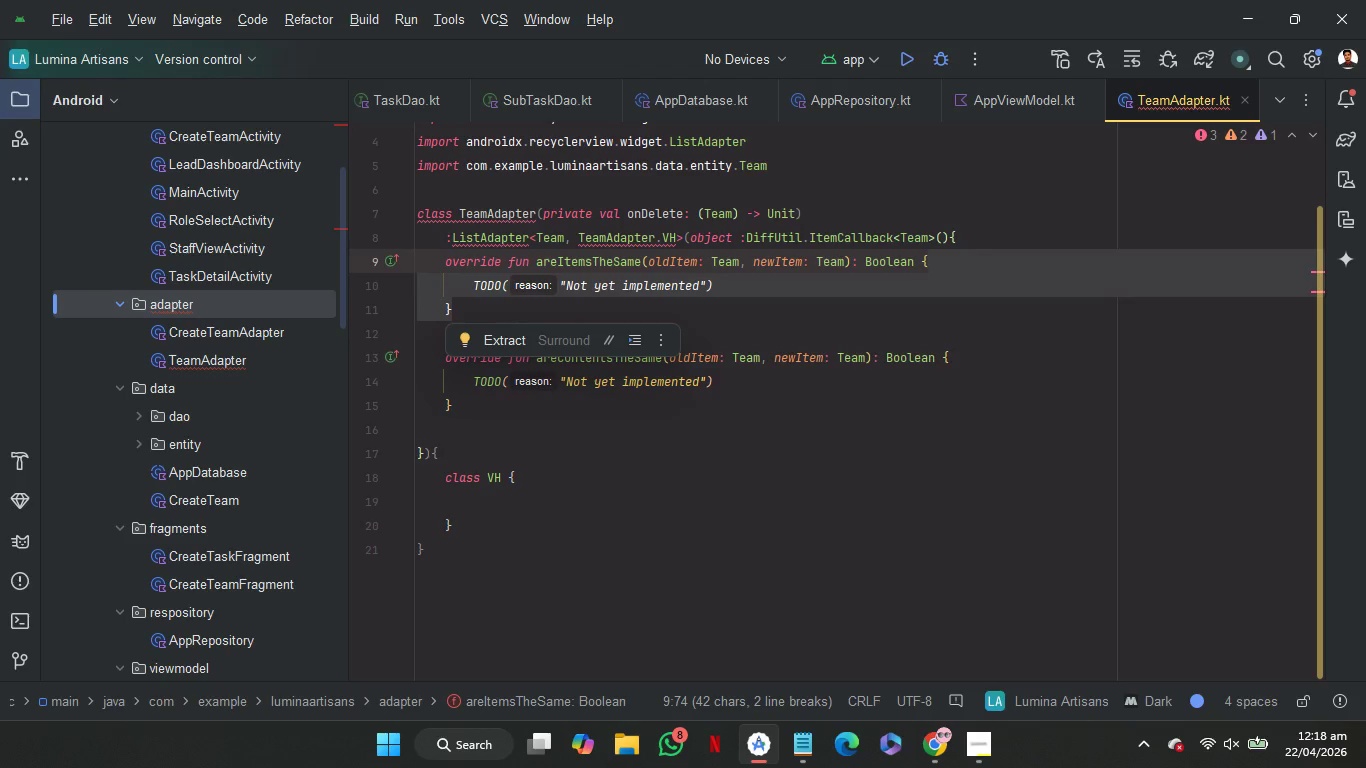 
key(Backspace)
 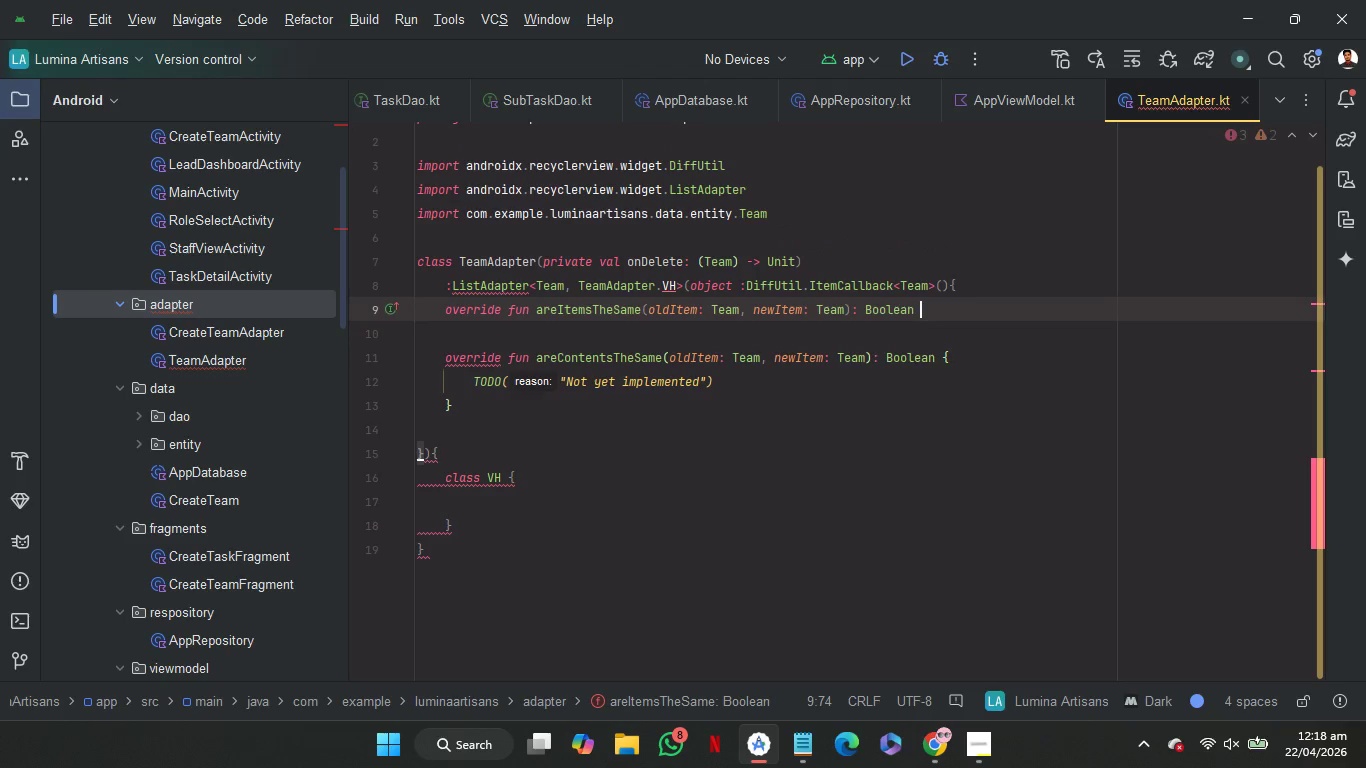 
key(Backspace)
 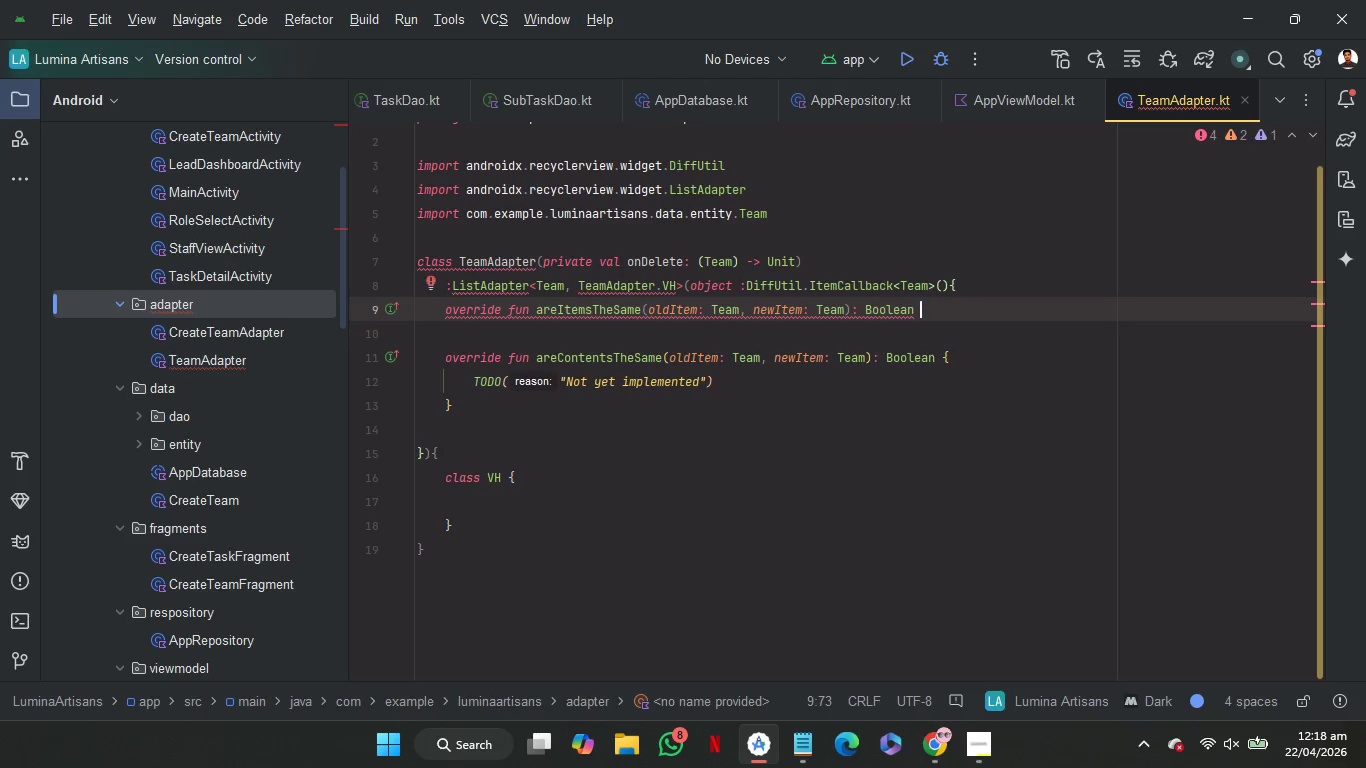 
key(Equal)
 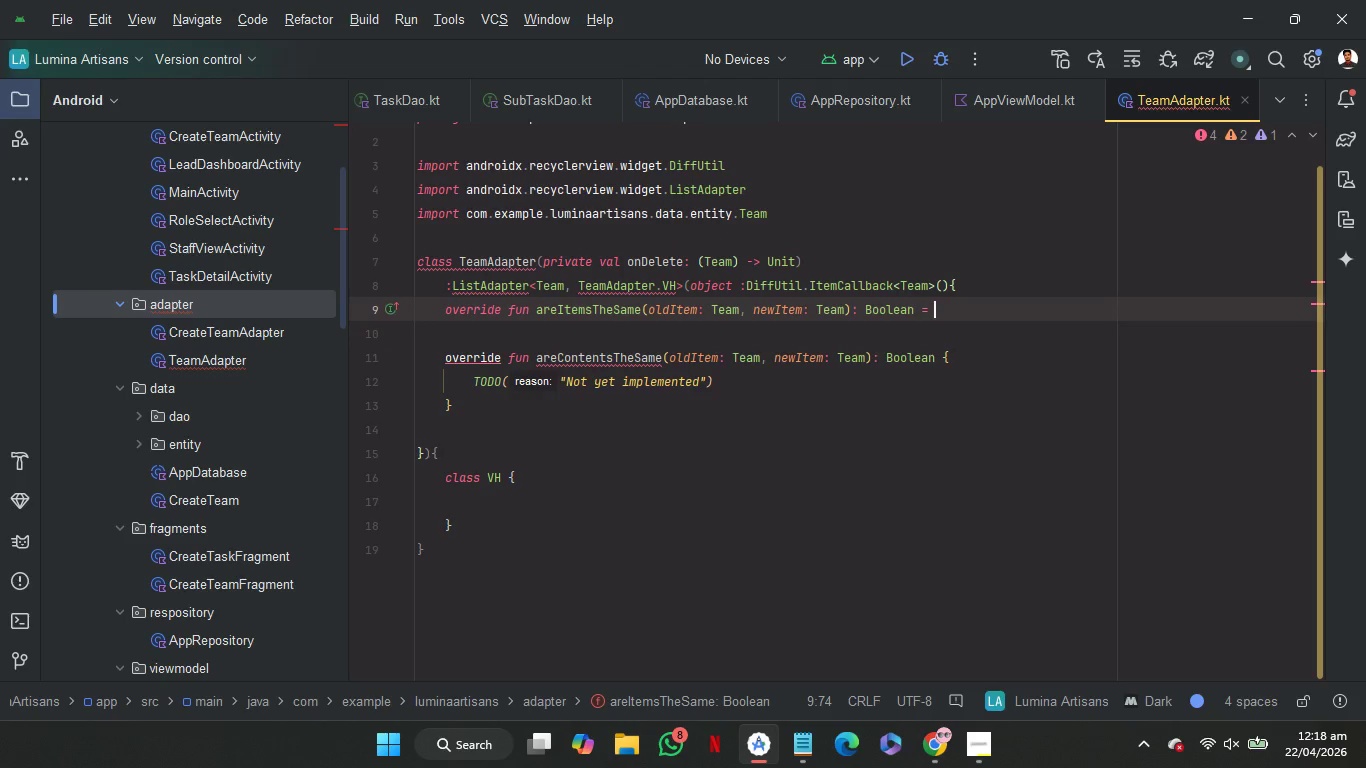 
key(Space)
 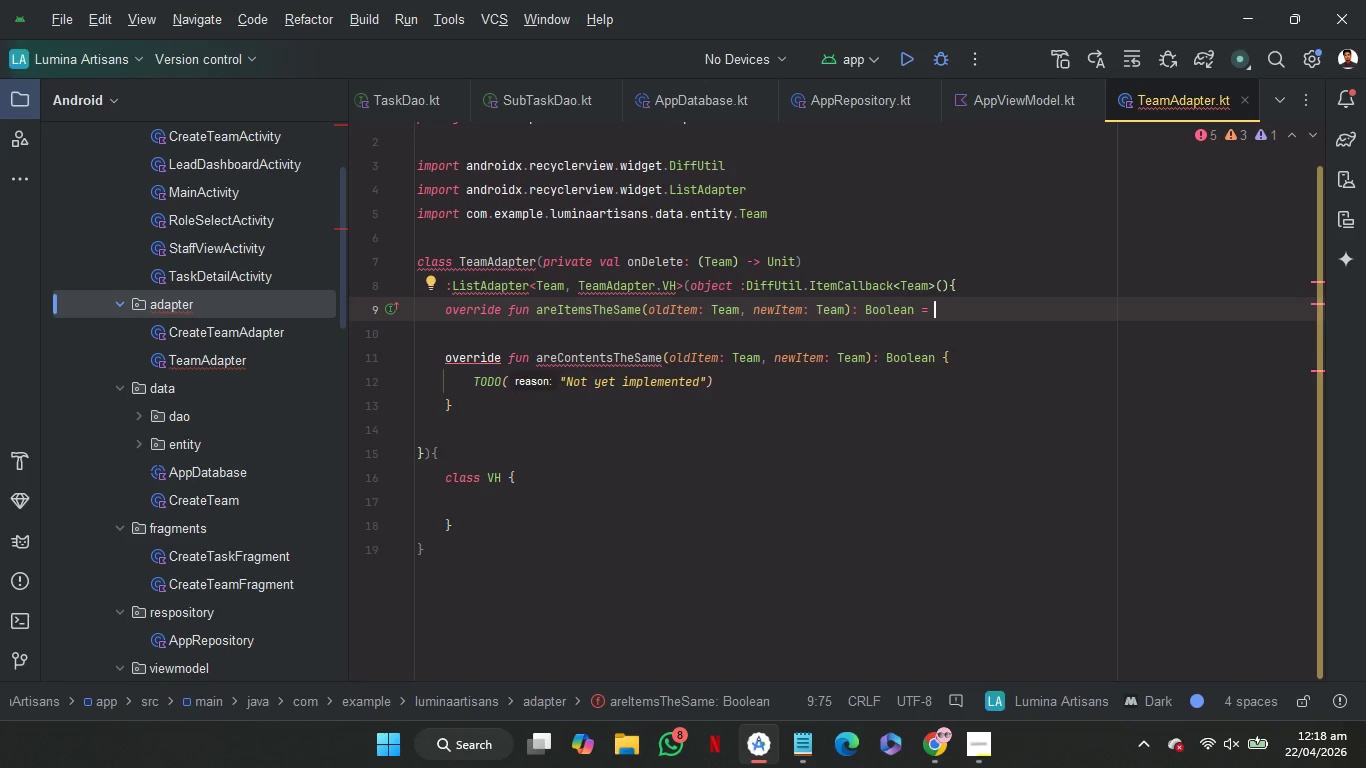 
key(O)
 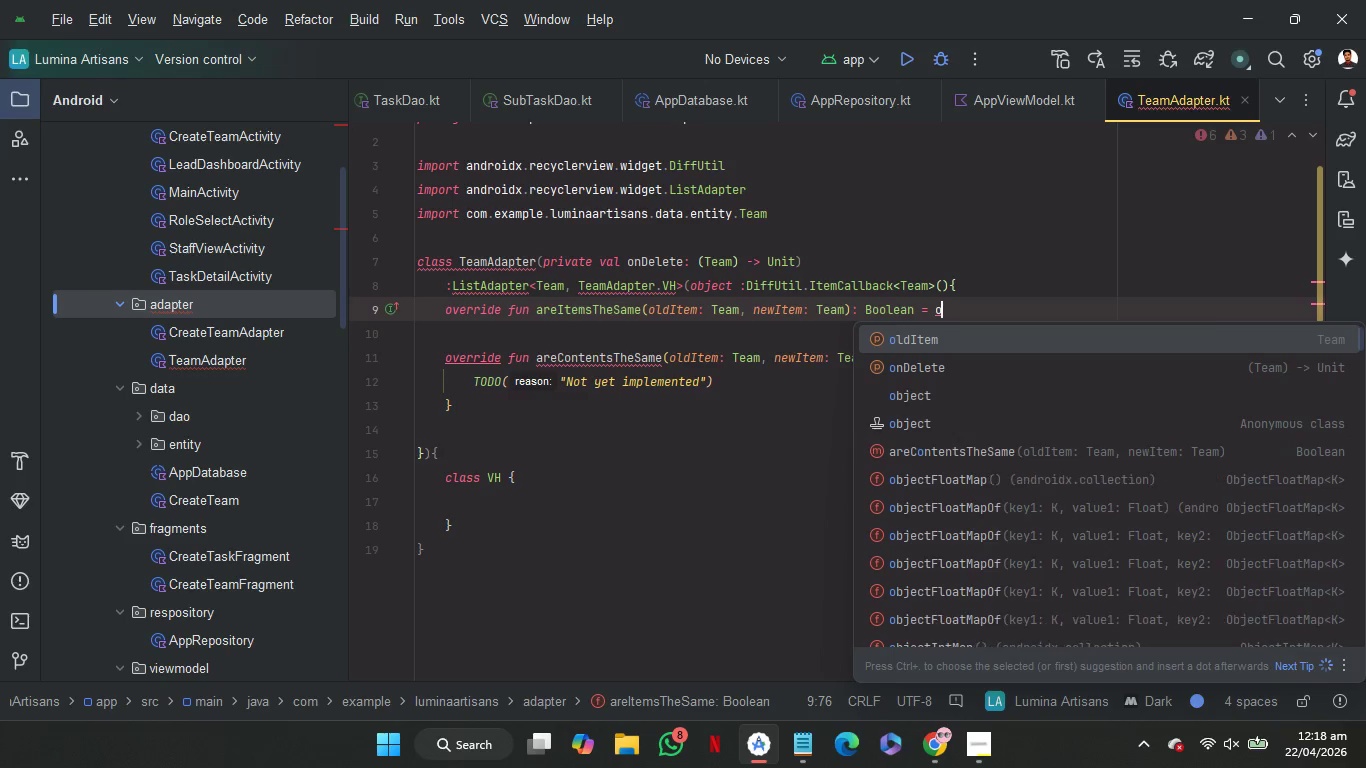 
key(Enter)
 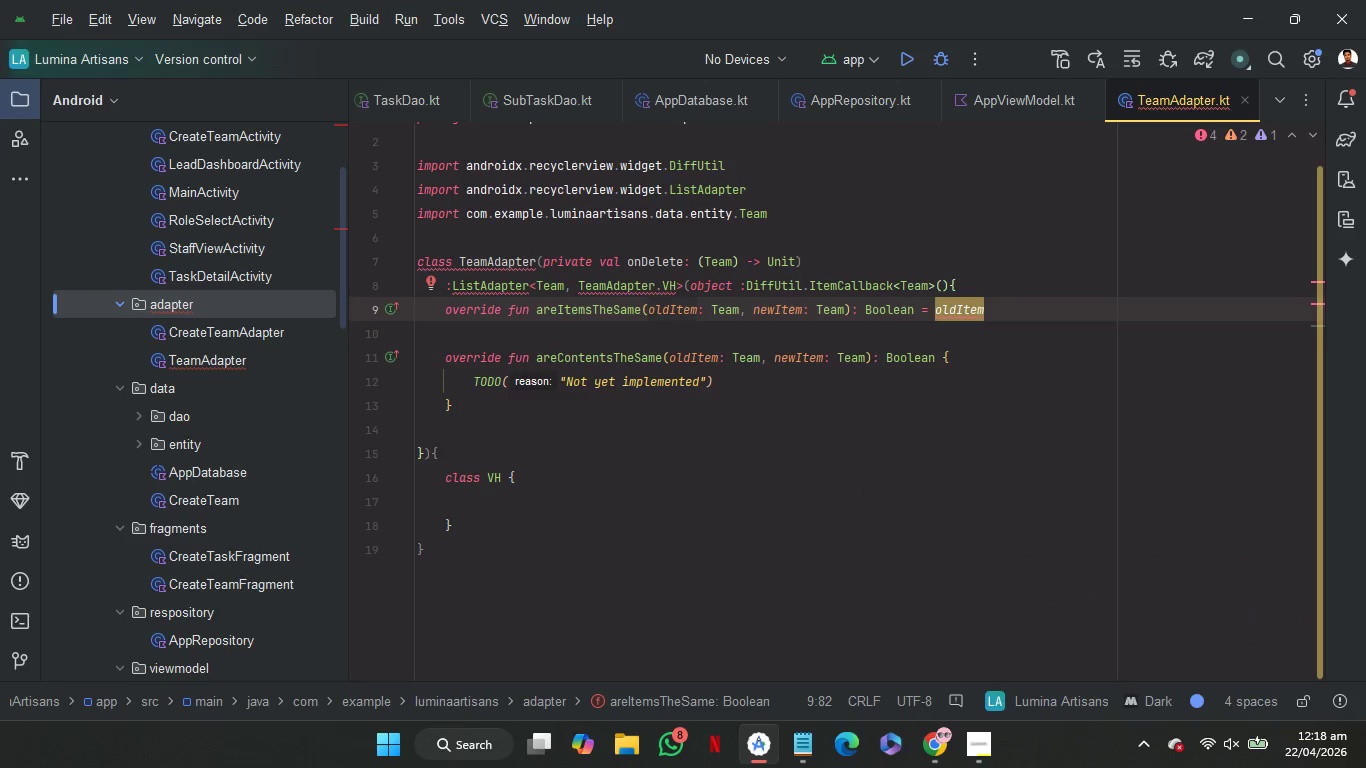 
key(Period)
 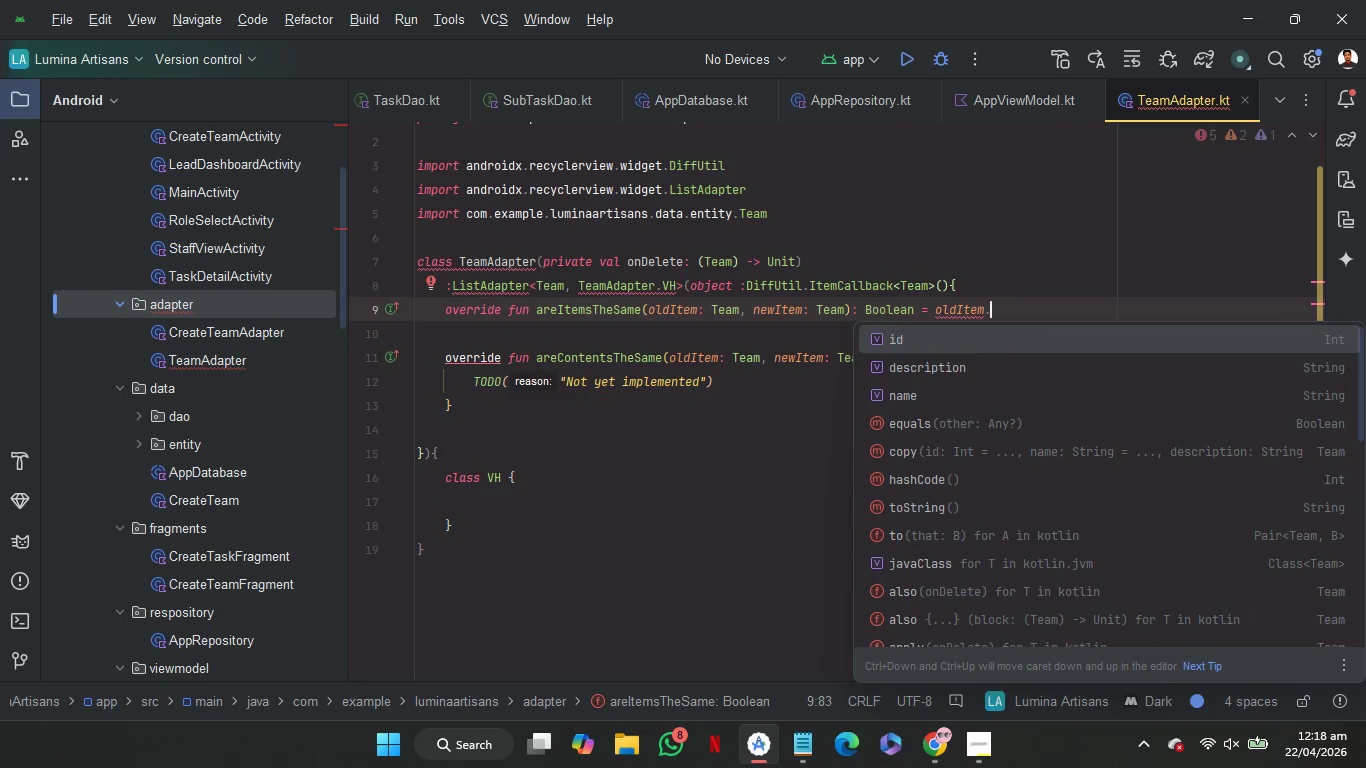 
key(Enter)
 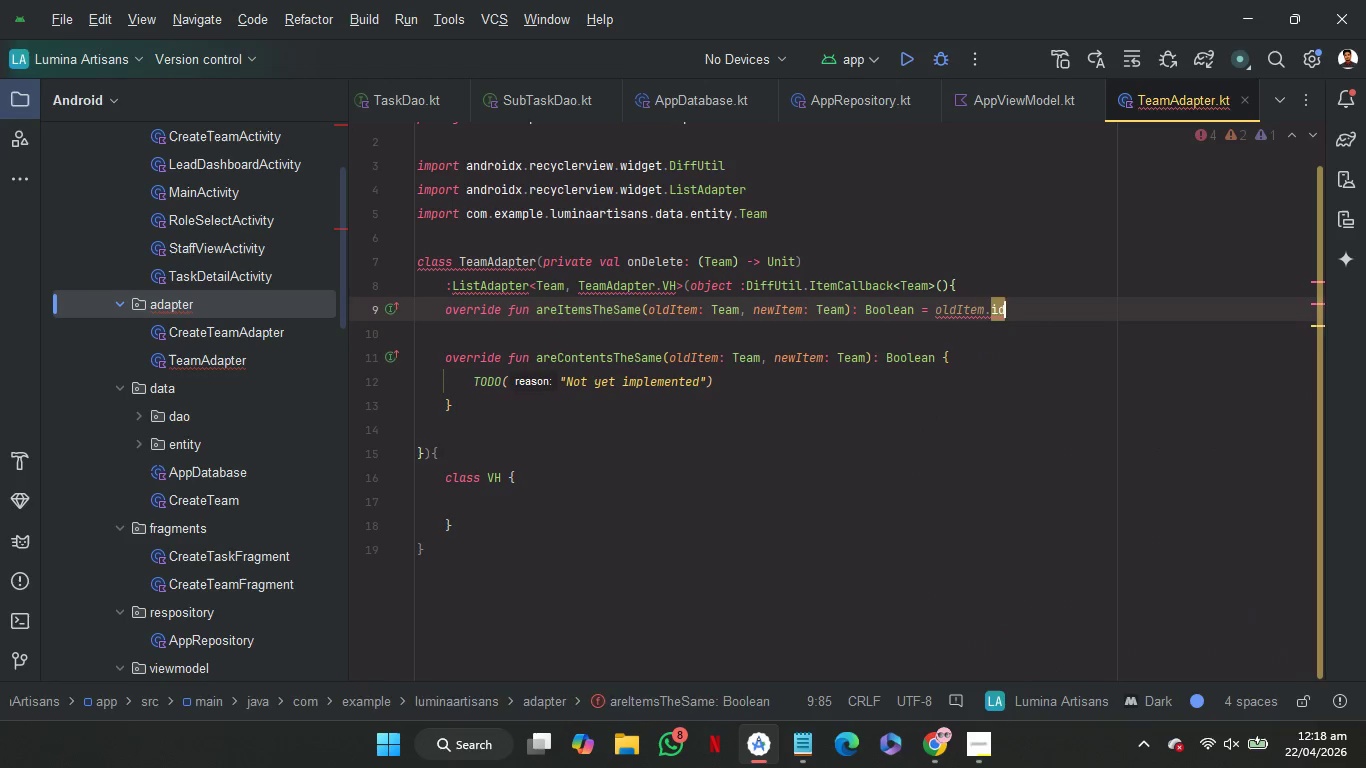 
key(Space)
 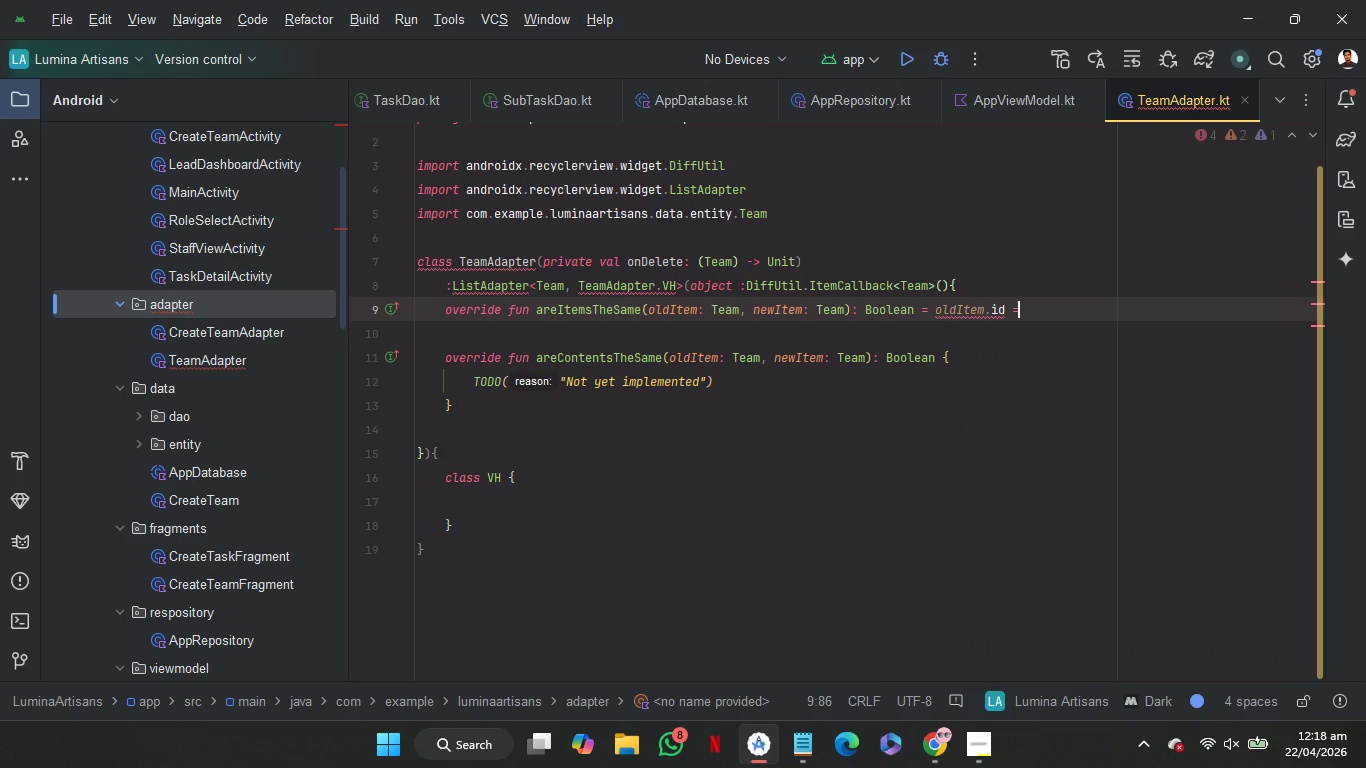 
key(Equal)
 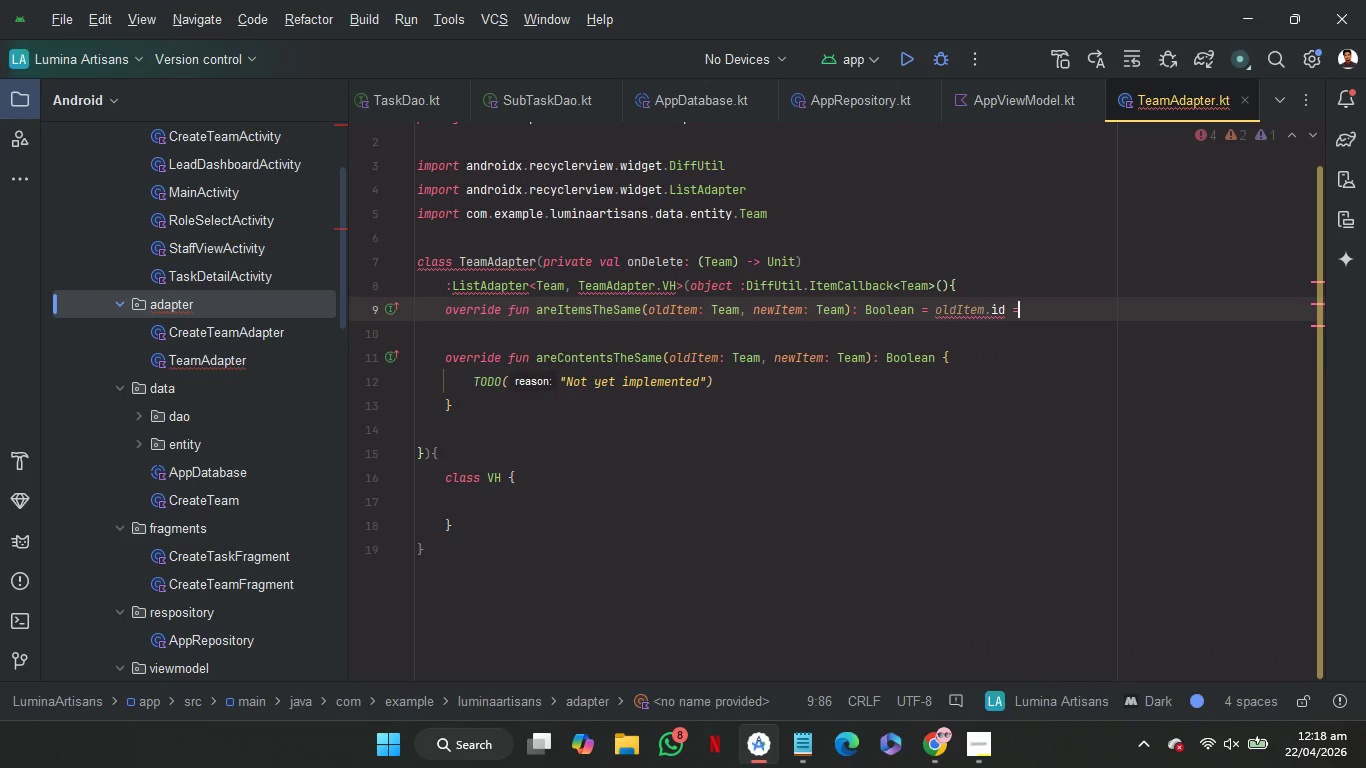 
key(Space)
 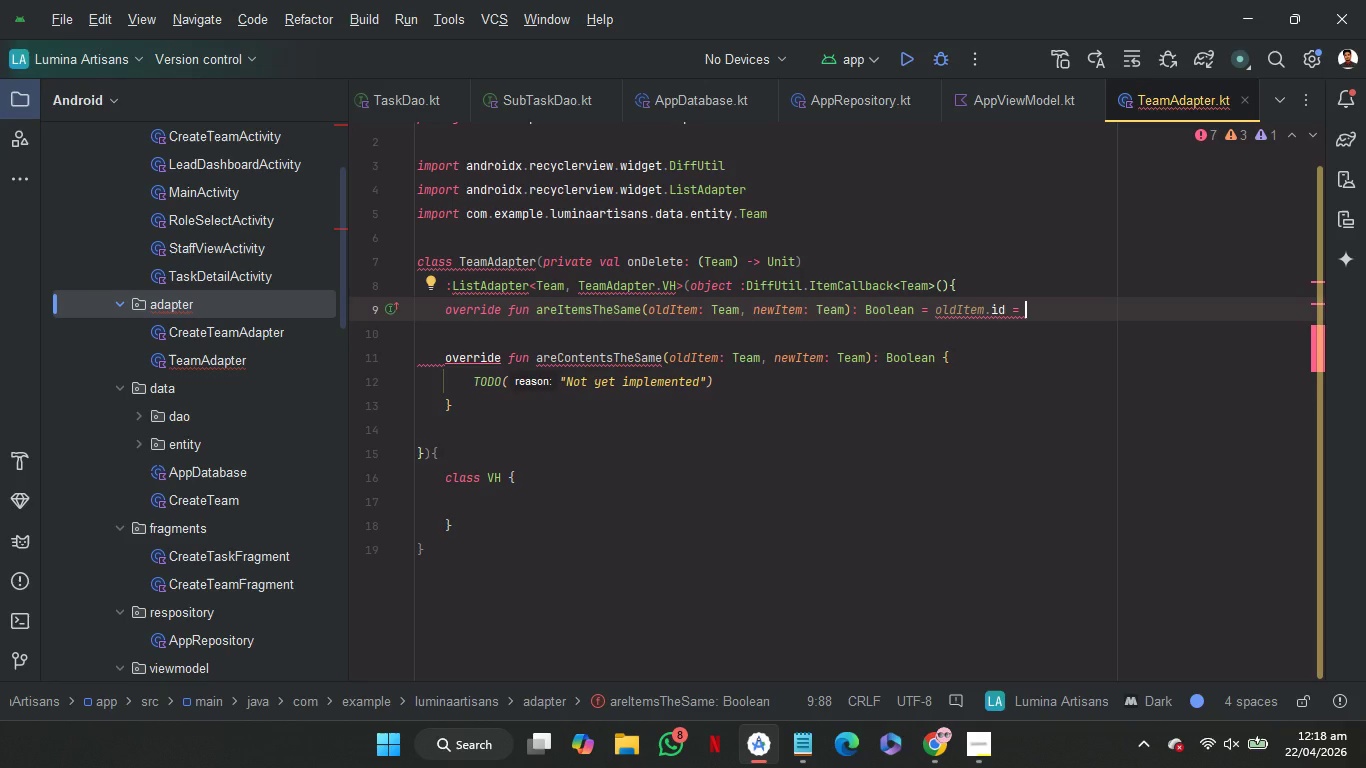 
key(N)
 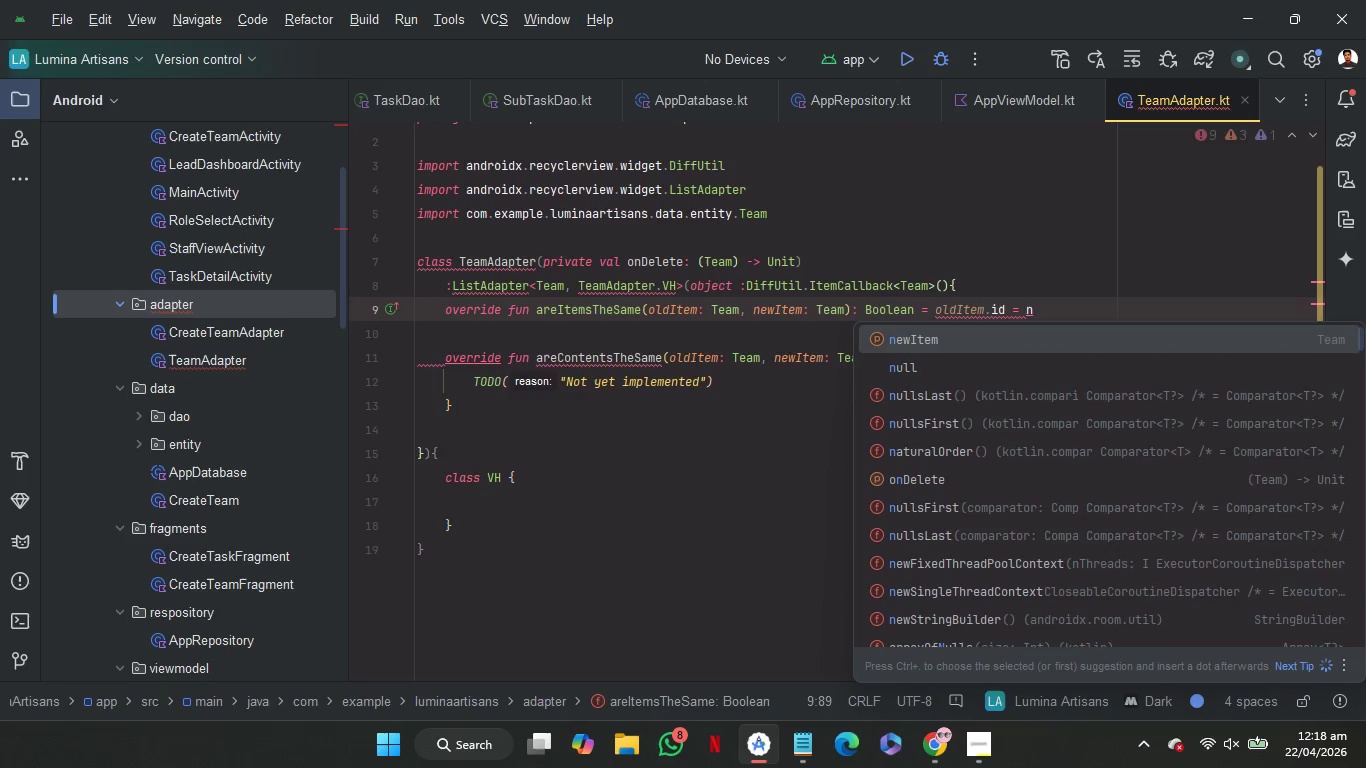 
key(Enter)
 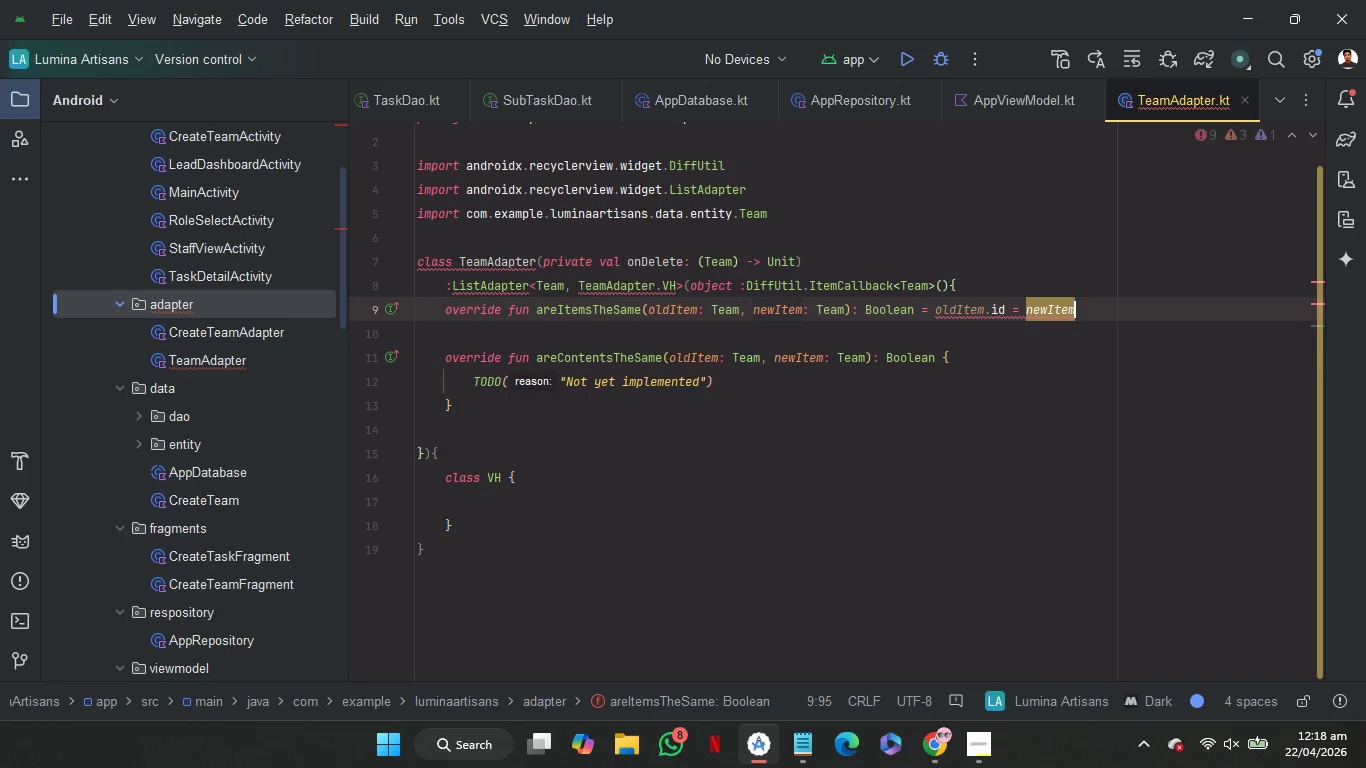 
key(Period)
 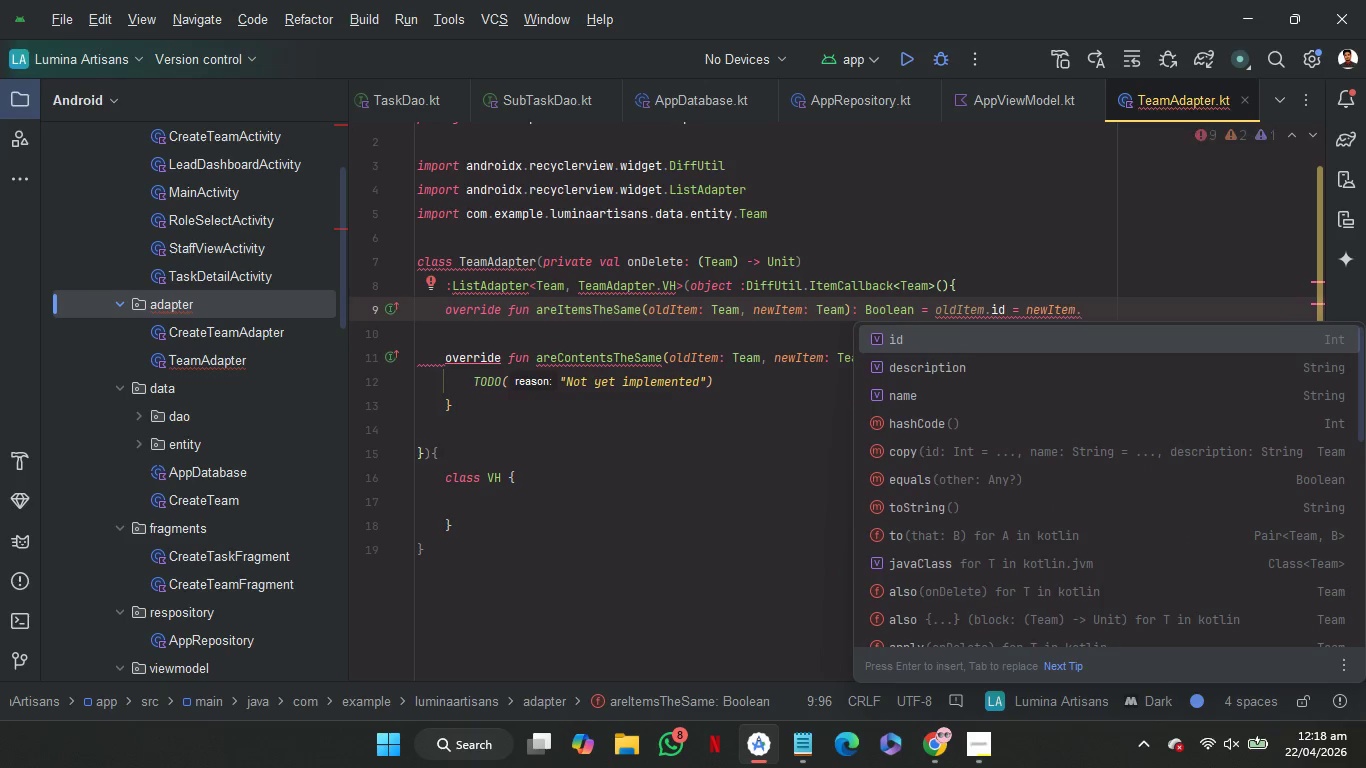 
key(Enter)
 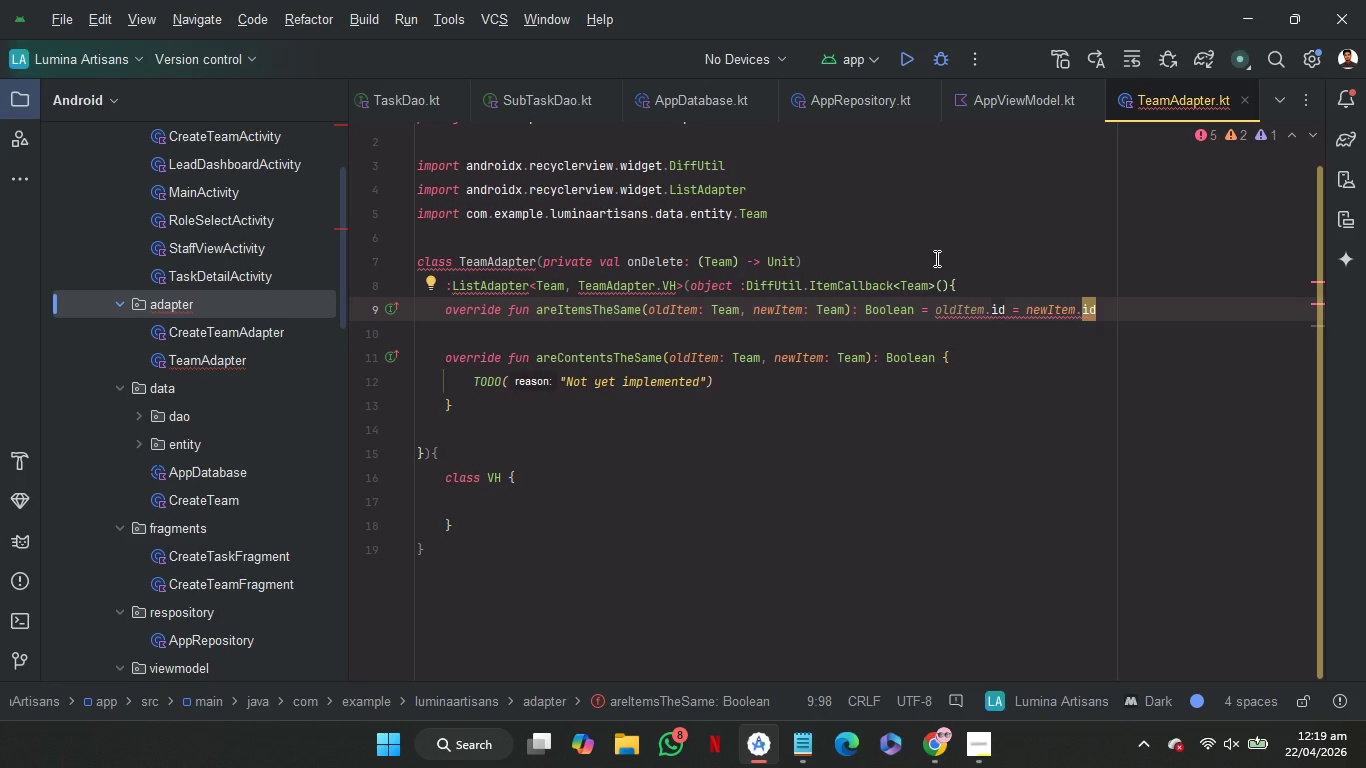 
wait(6.14)
 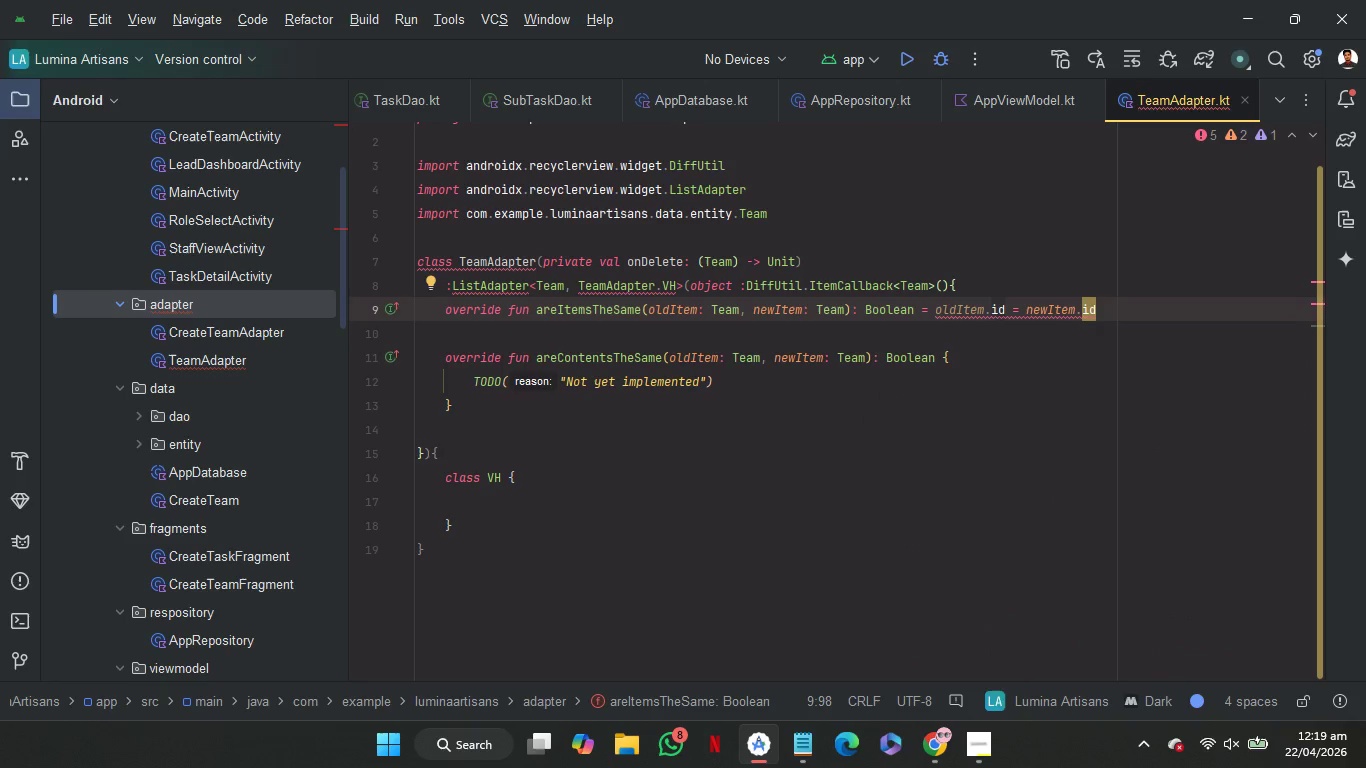 
left_click([1021, 313])
 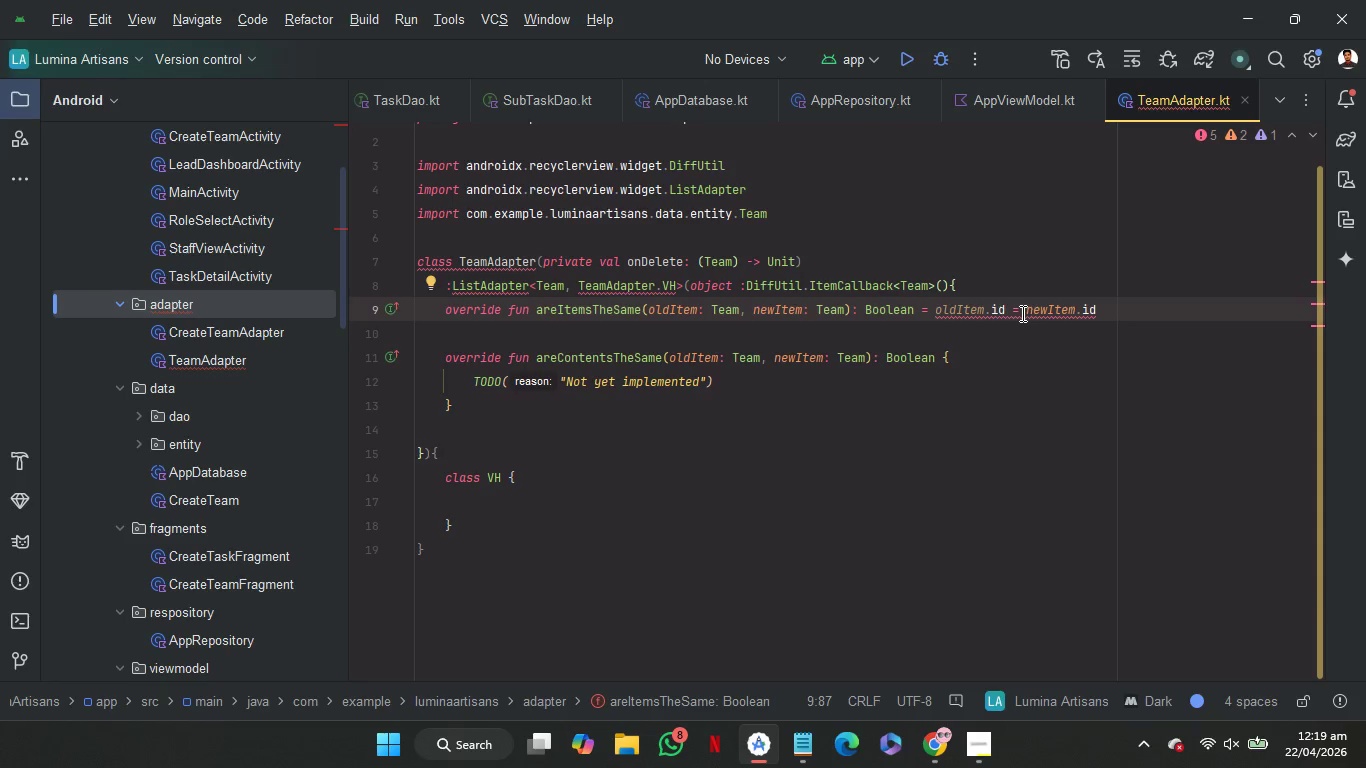 
key(Equal)
 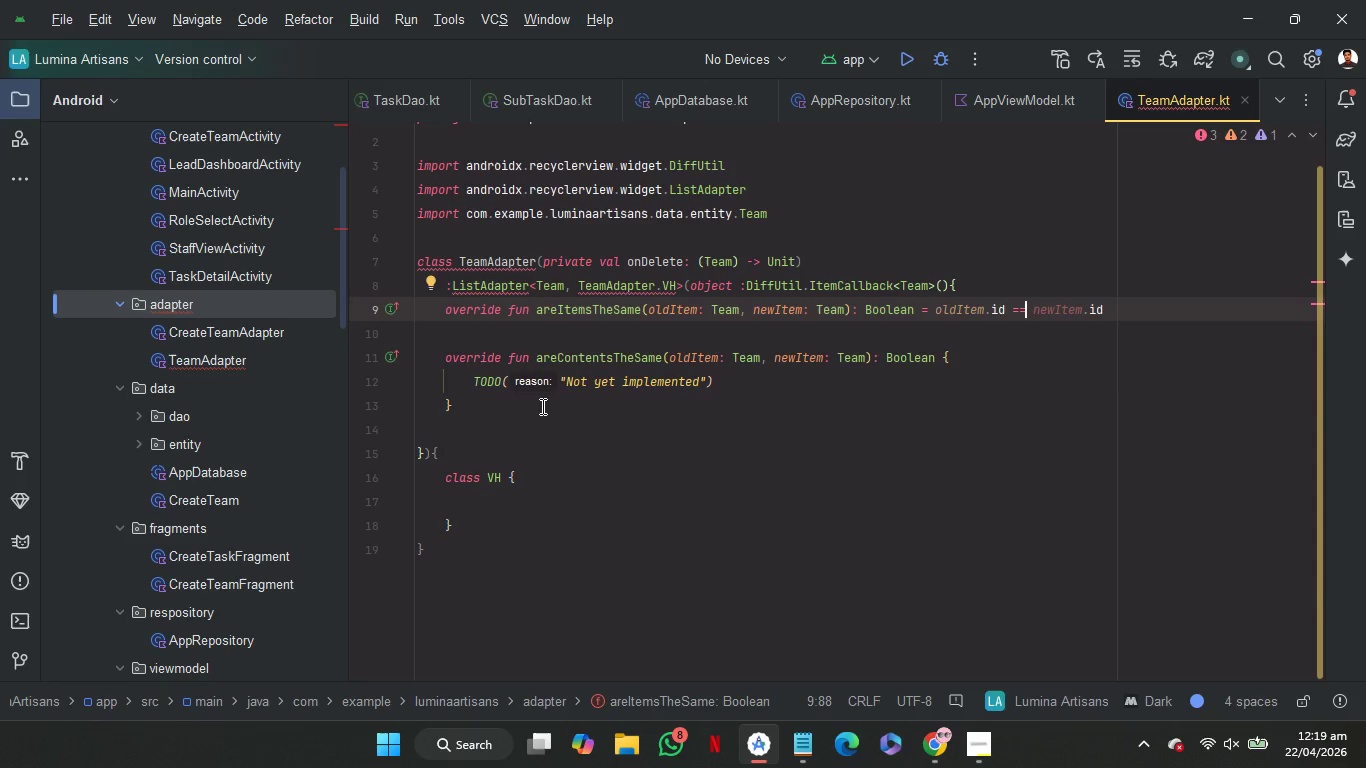 
left_click_drag(start_coordinate=[549, 403], to_coordinate=[970, 360])
 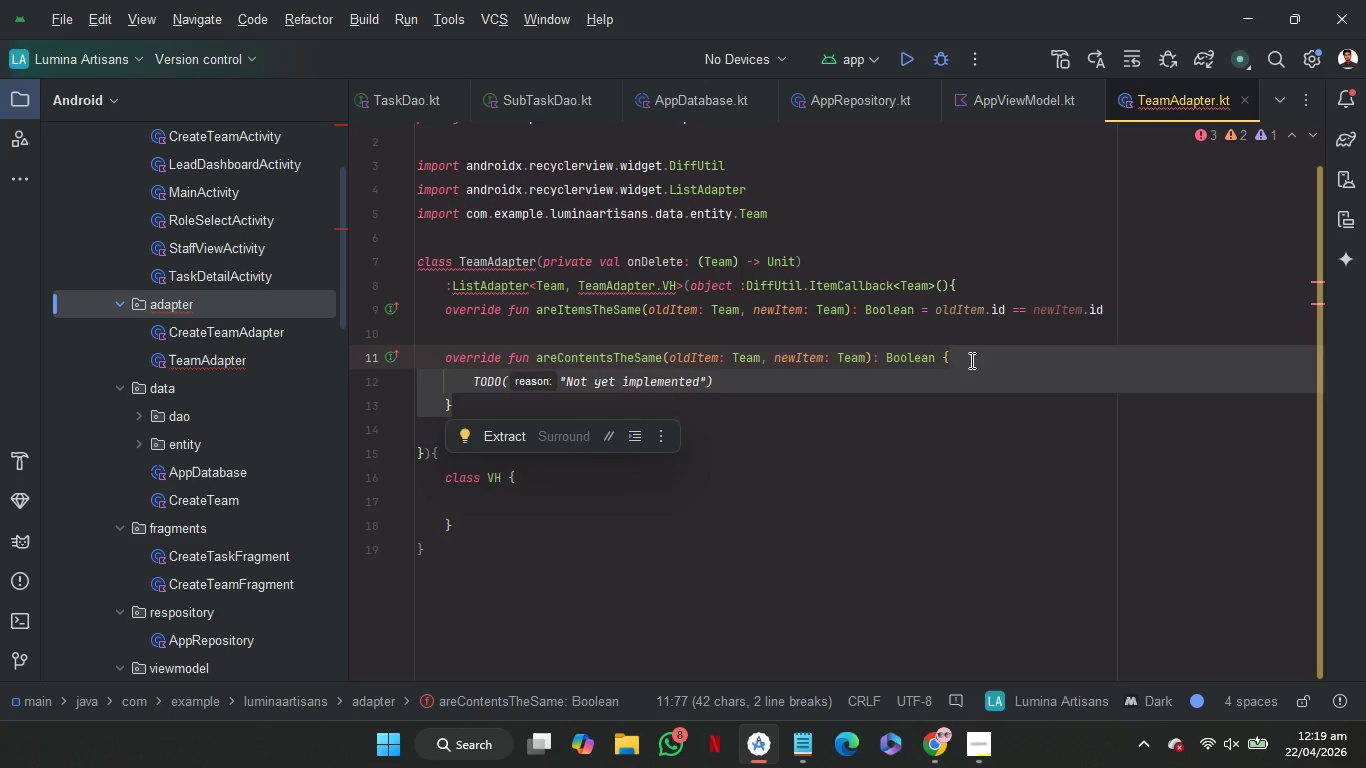 
key(Backspace)
 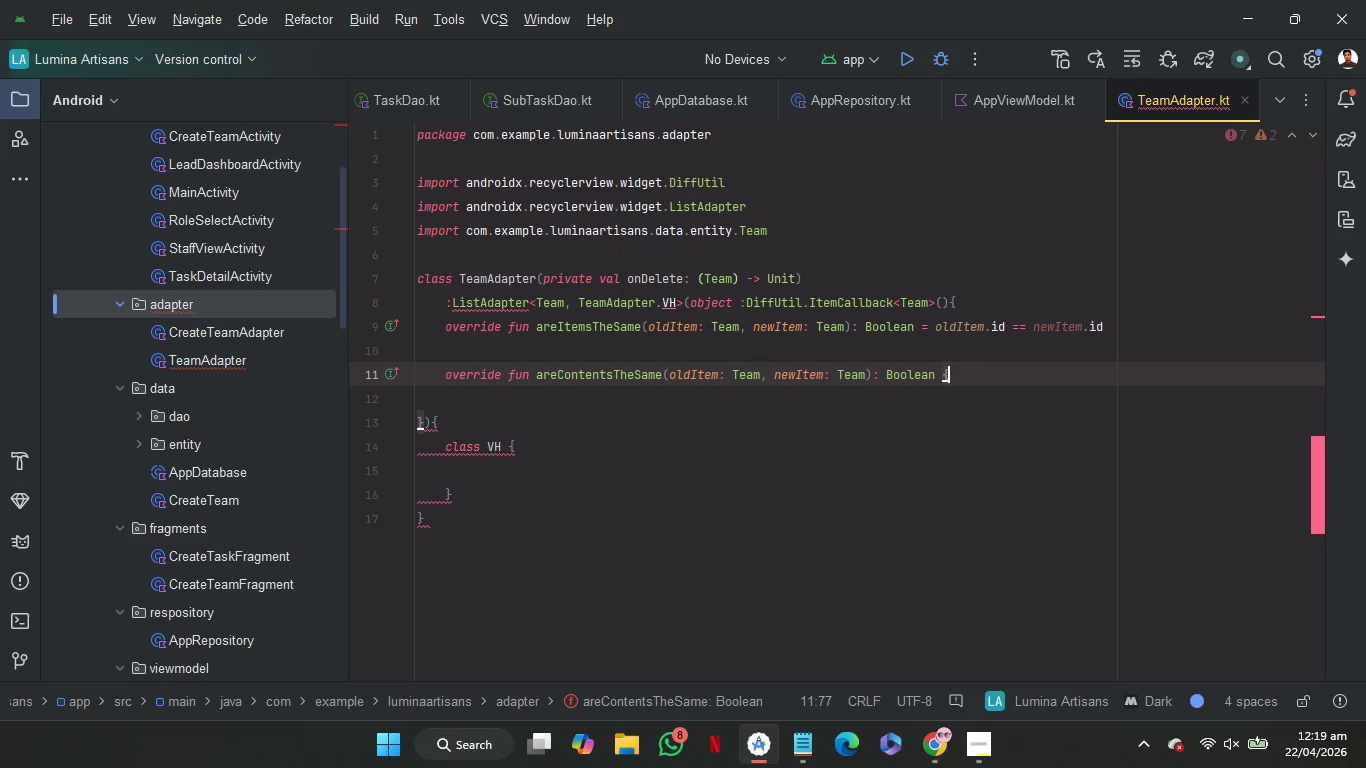 
key(Backspace)
 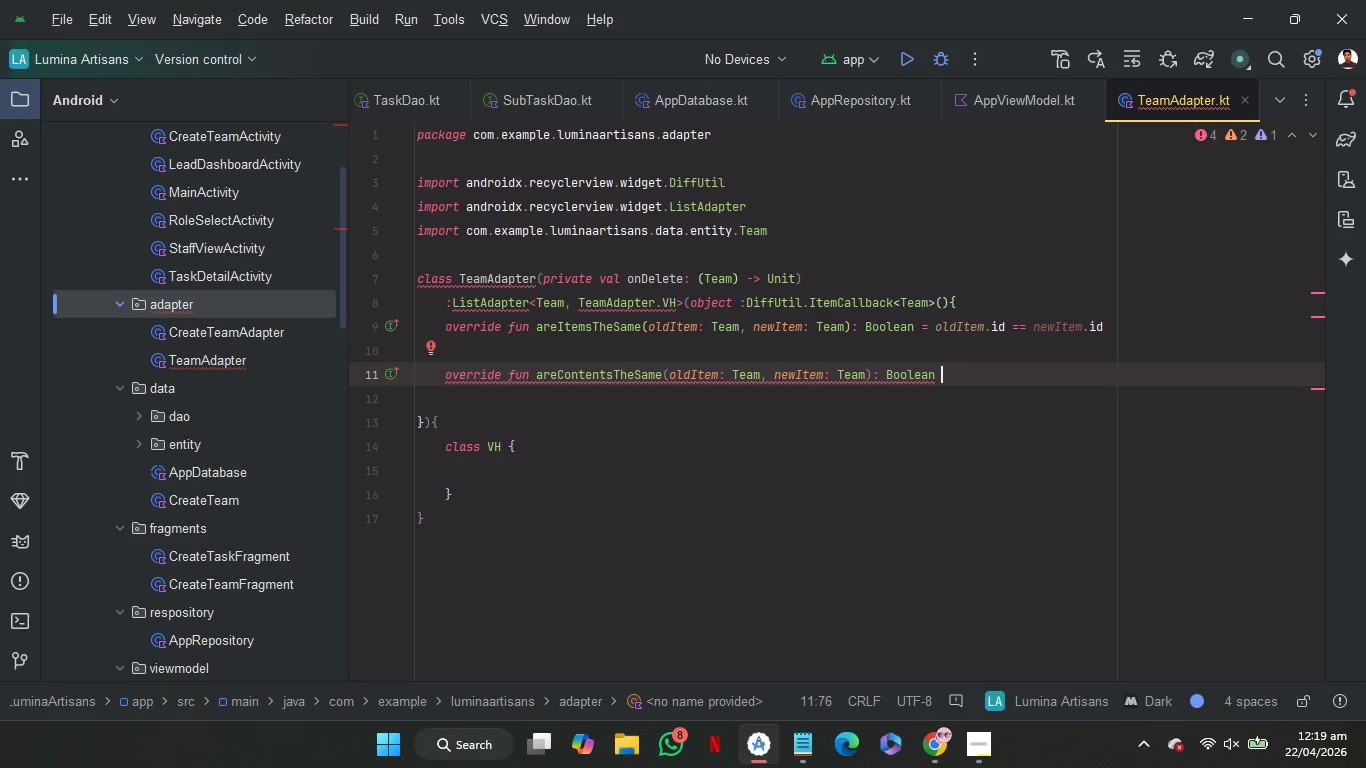 
key(Equal)
 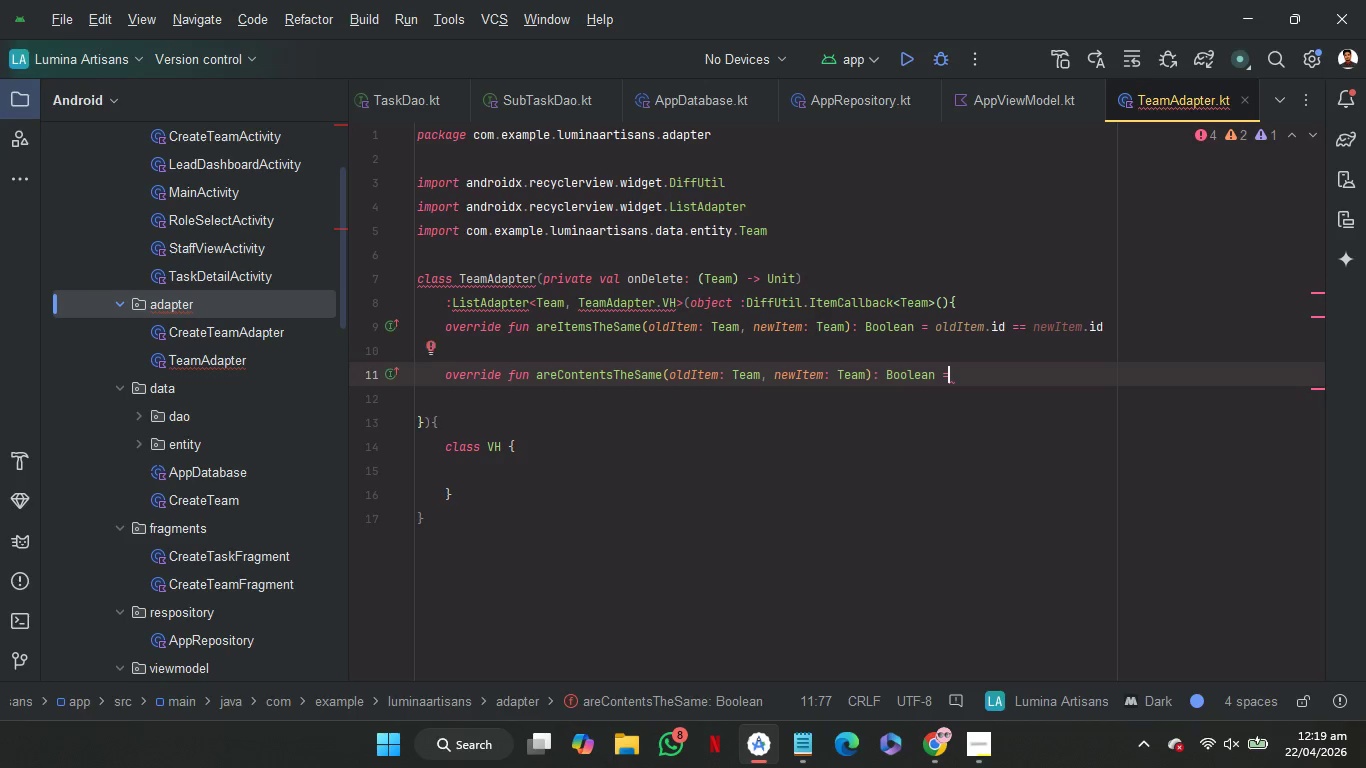 
key(Space)
 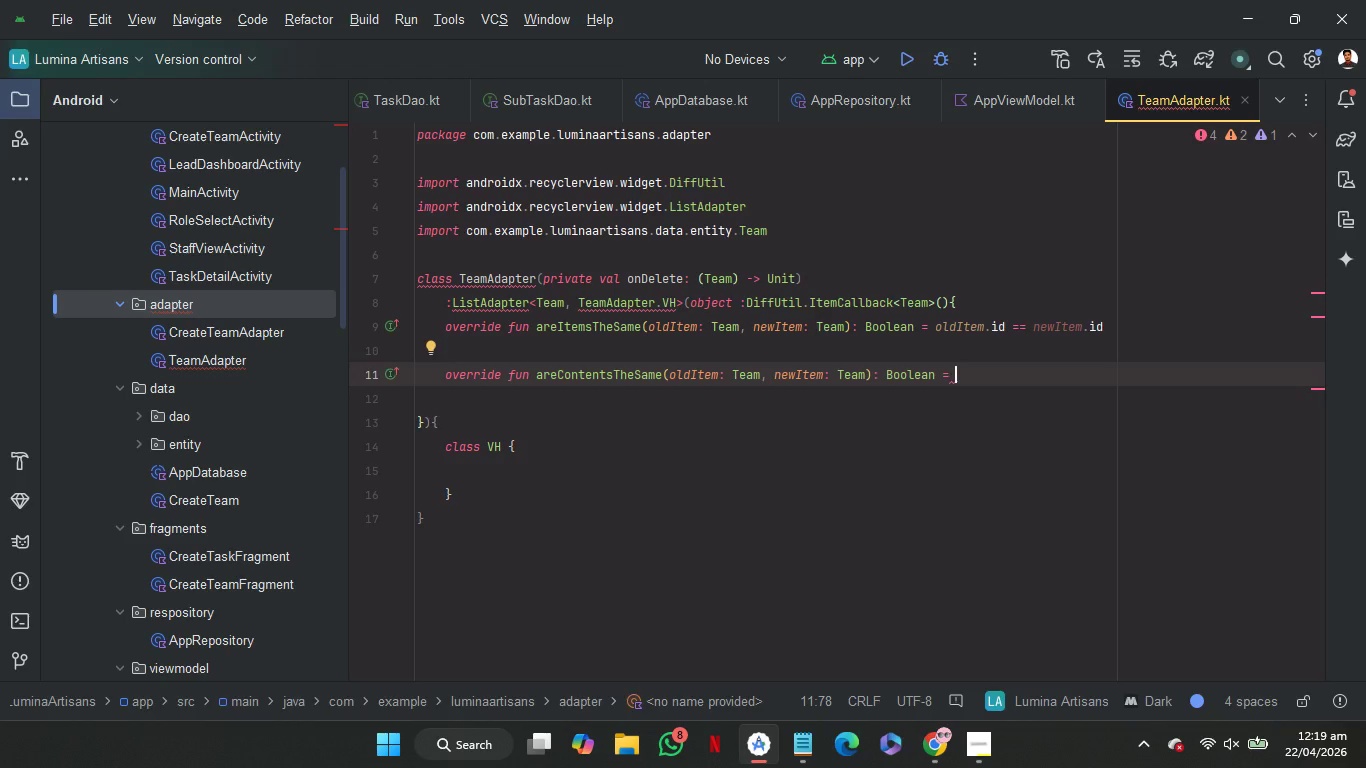 
key(O)
 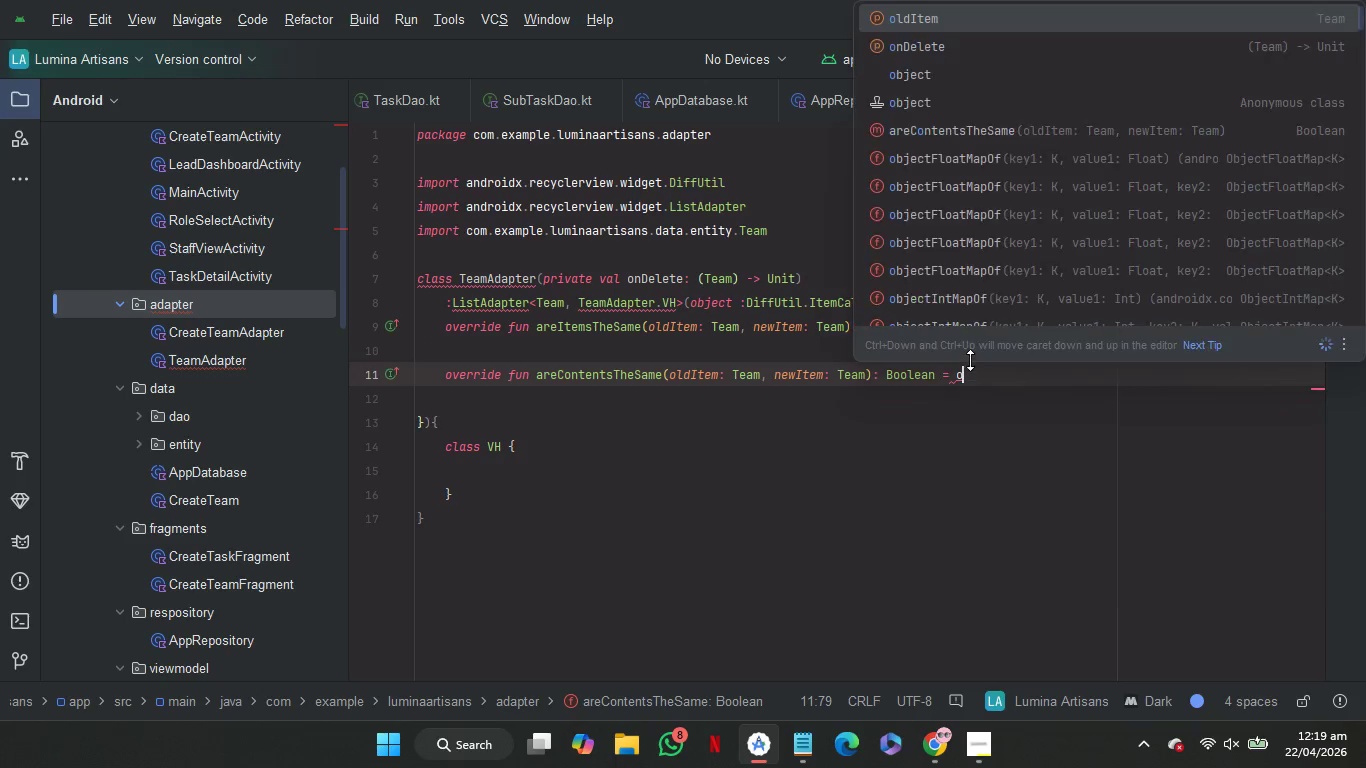 
key(Enter)
 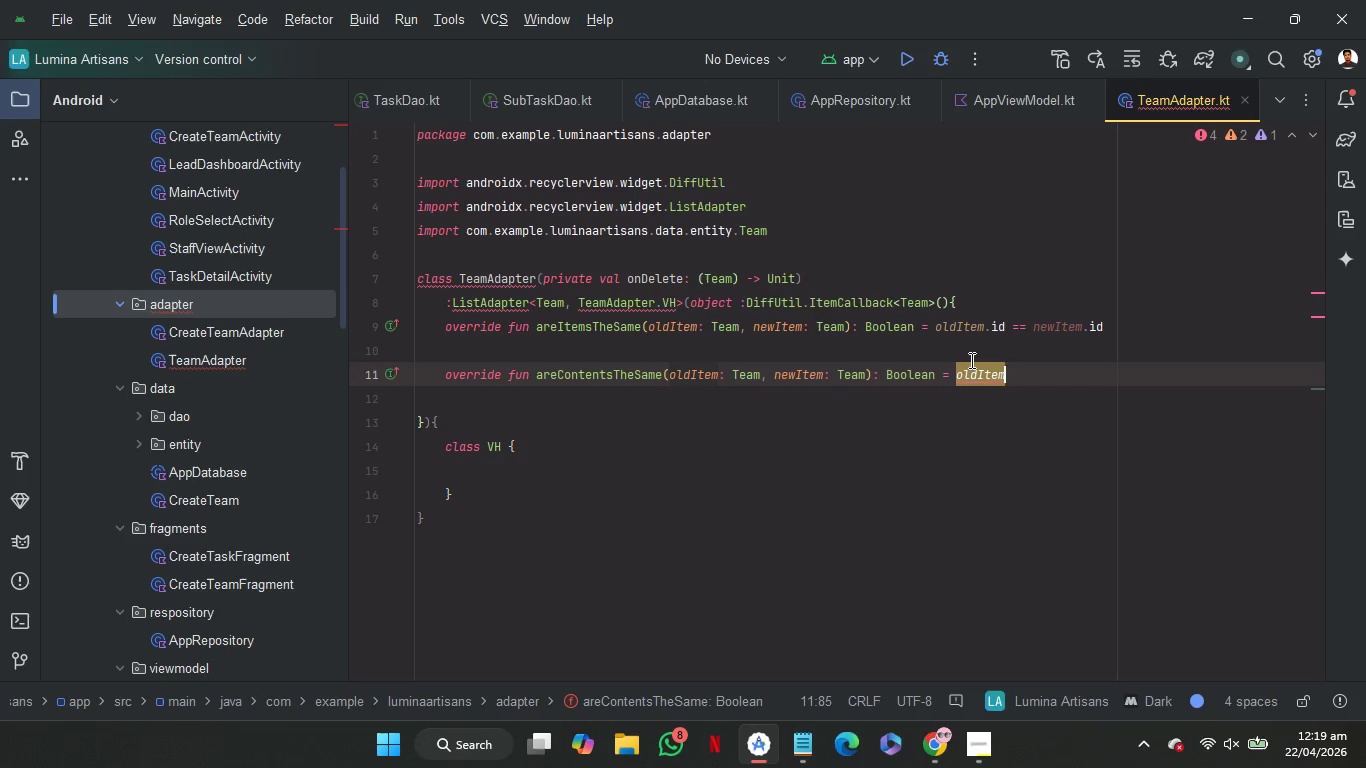 
key(Equal)
 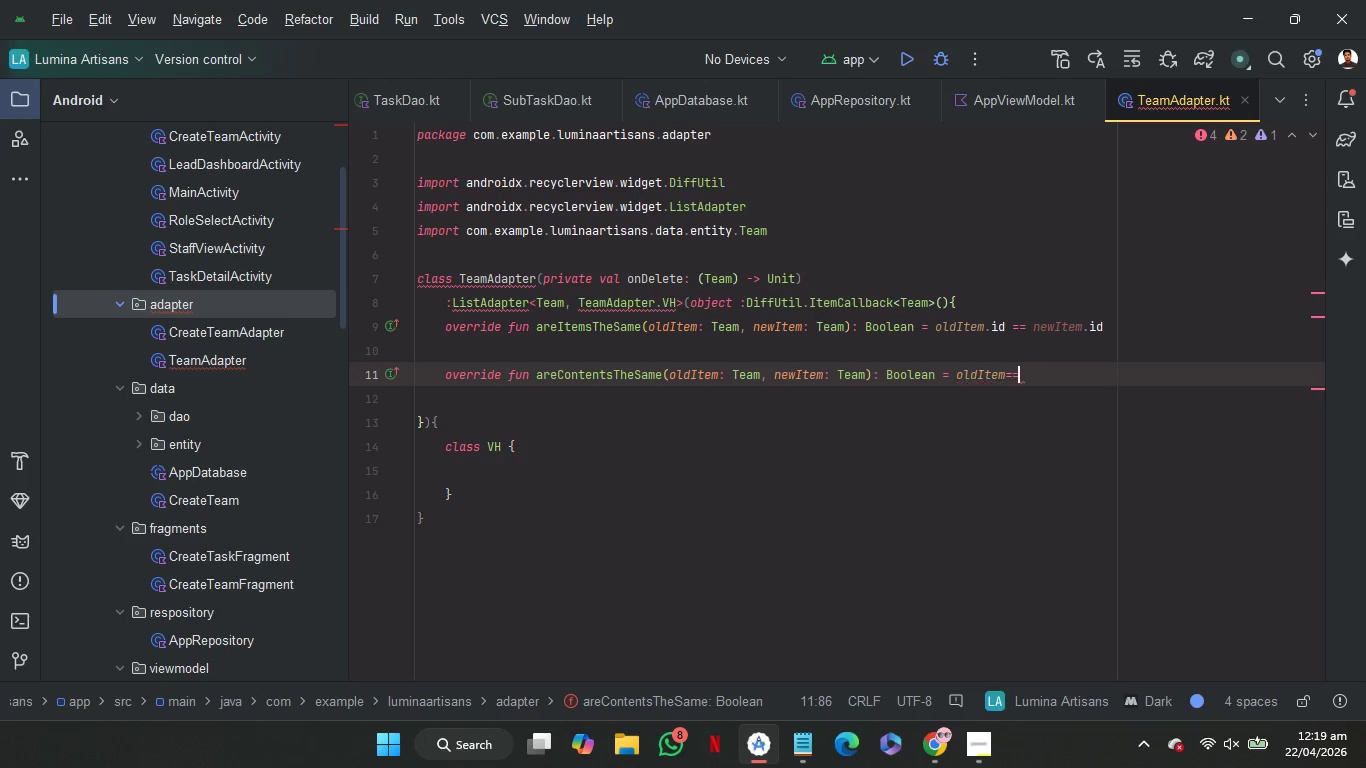 
key(Equal)
 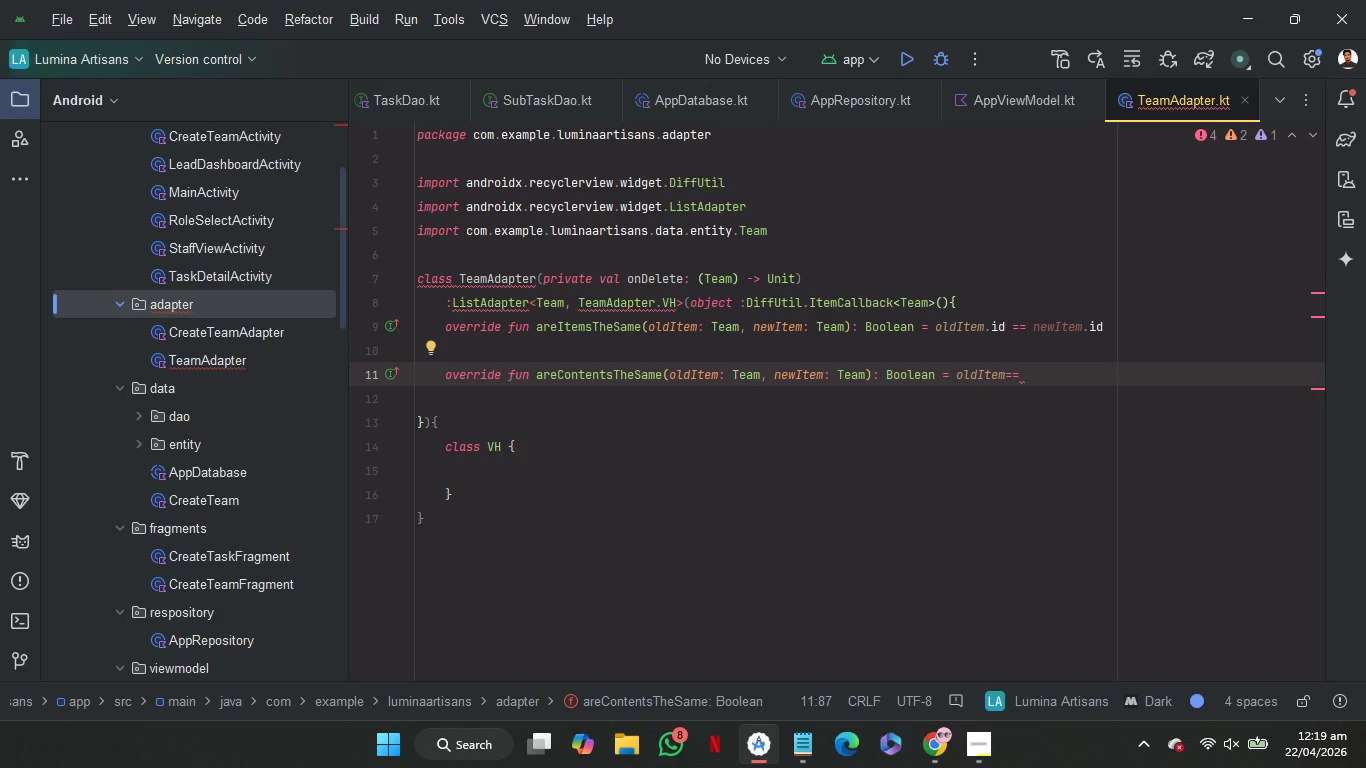 
key(N)
 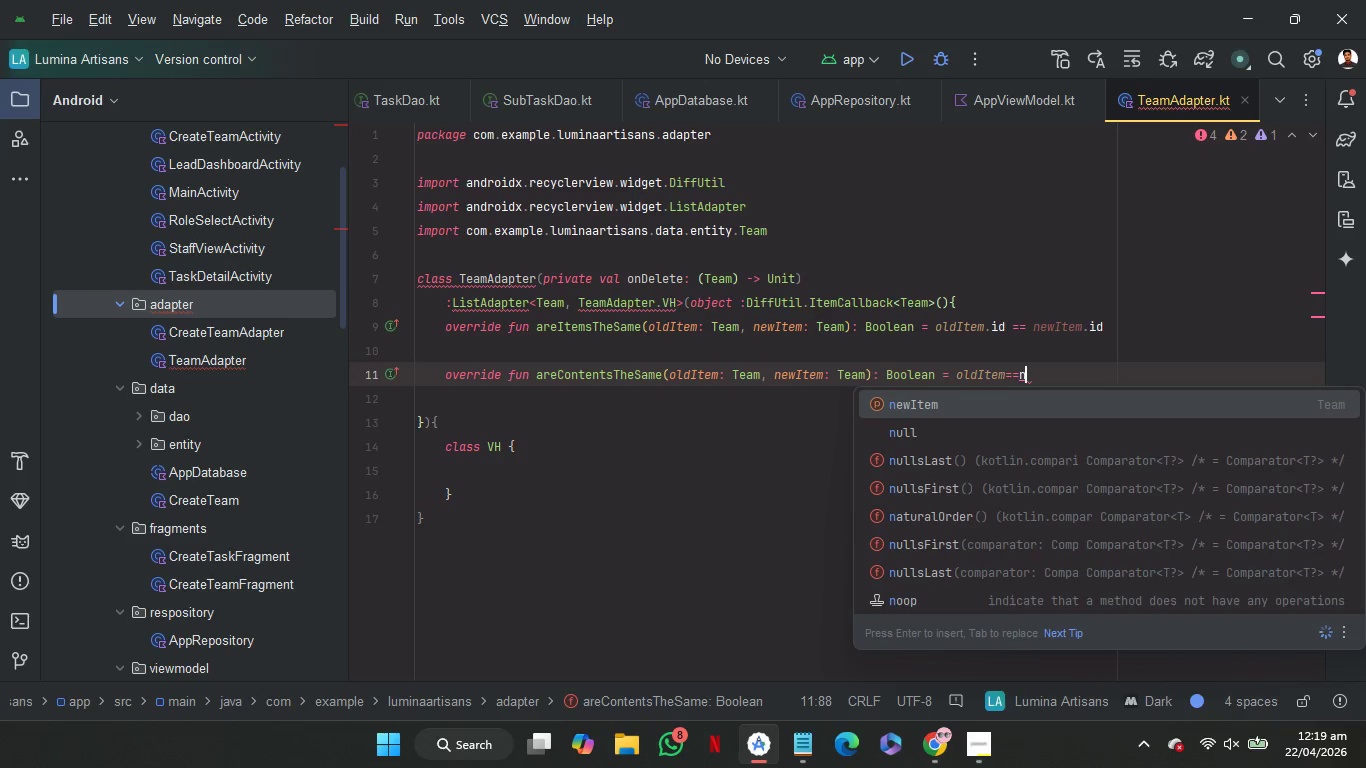 
key(Enter)
 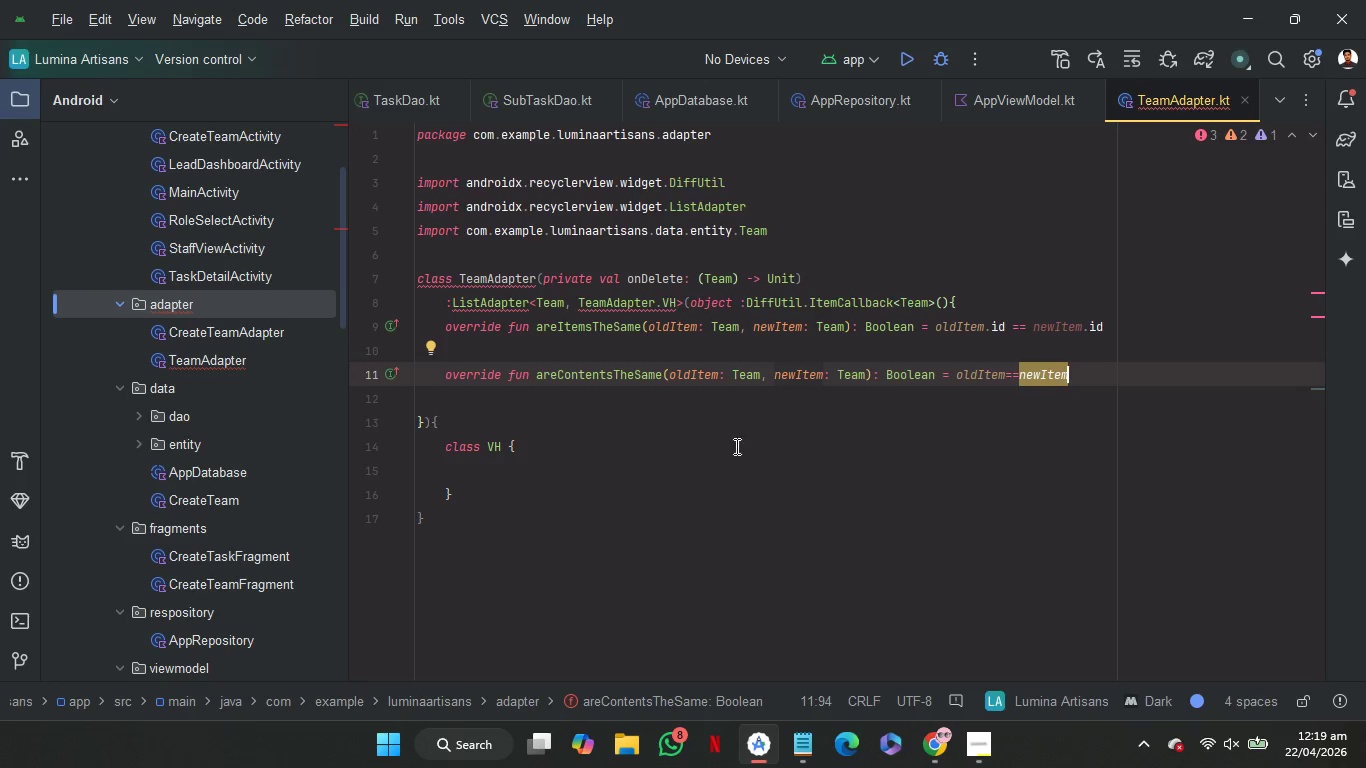 
wait(19.23)
 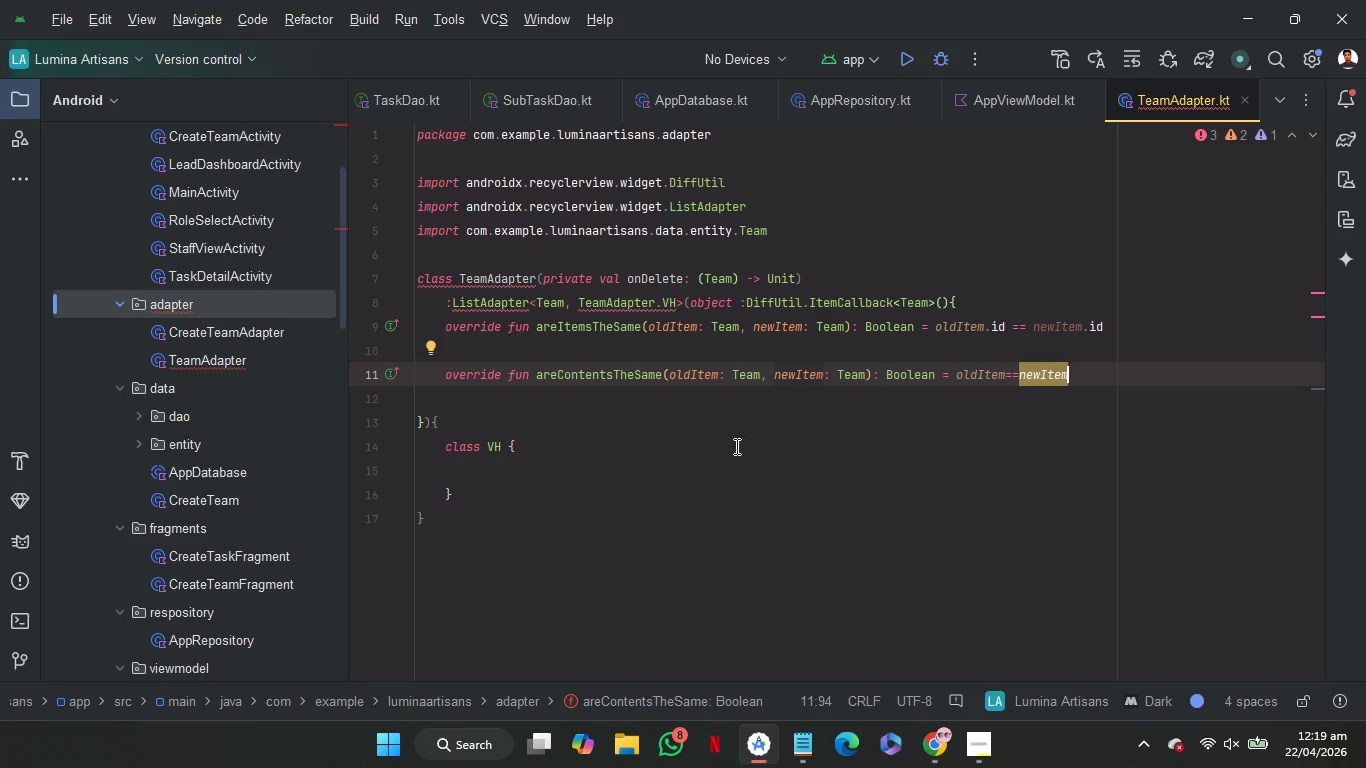 
left_click([531, 446])
 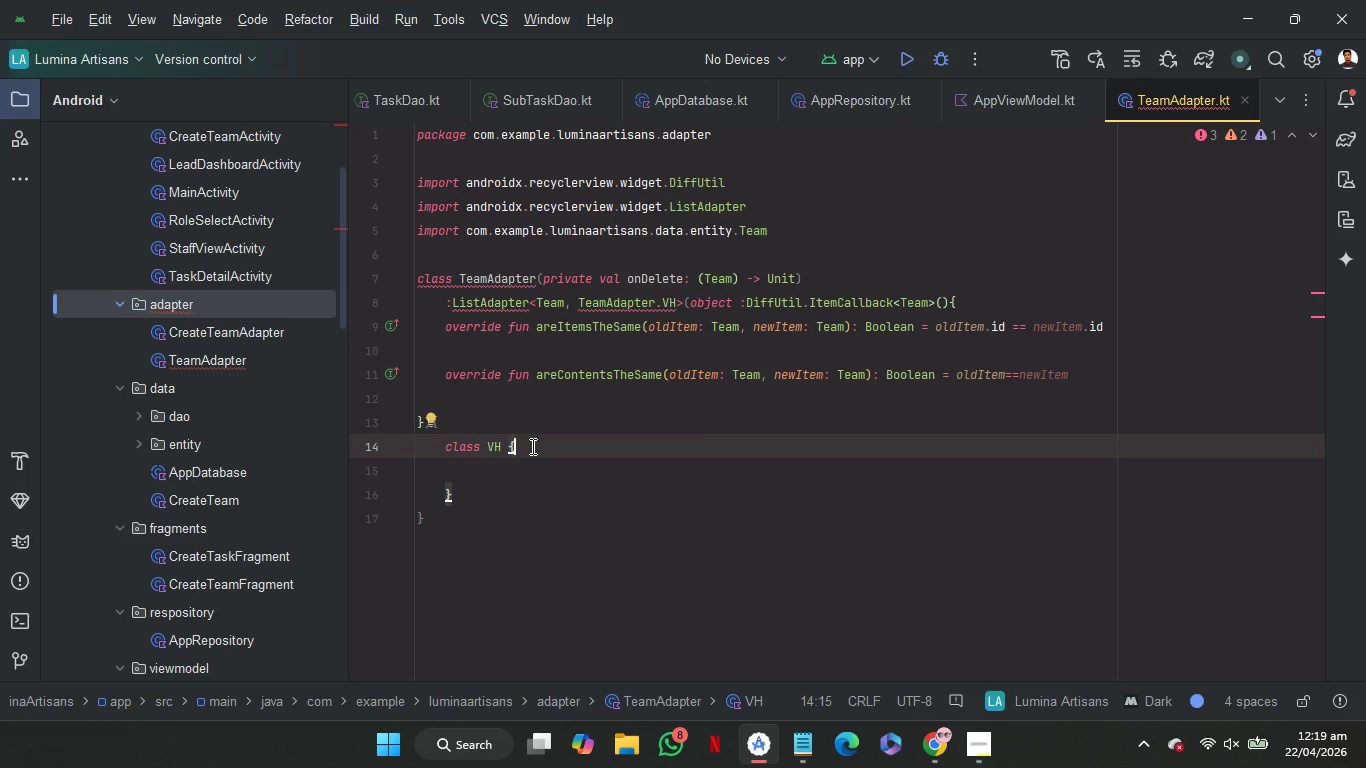 
key(ArrowLeft)
 